 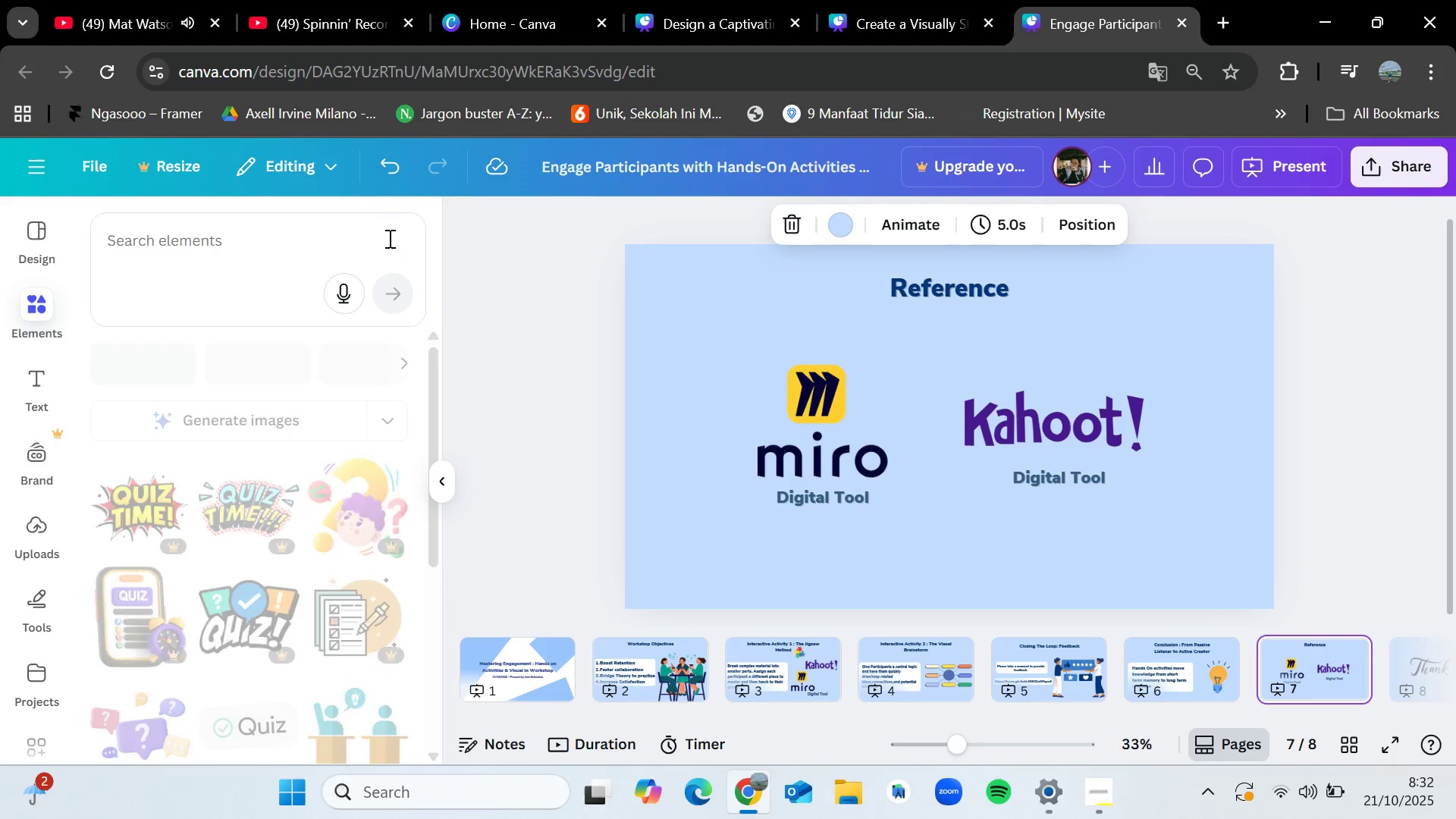 
left_click([228, 353])
 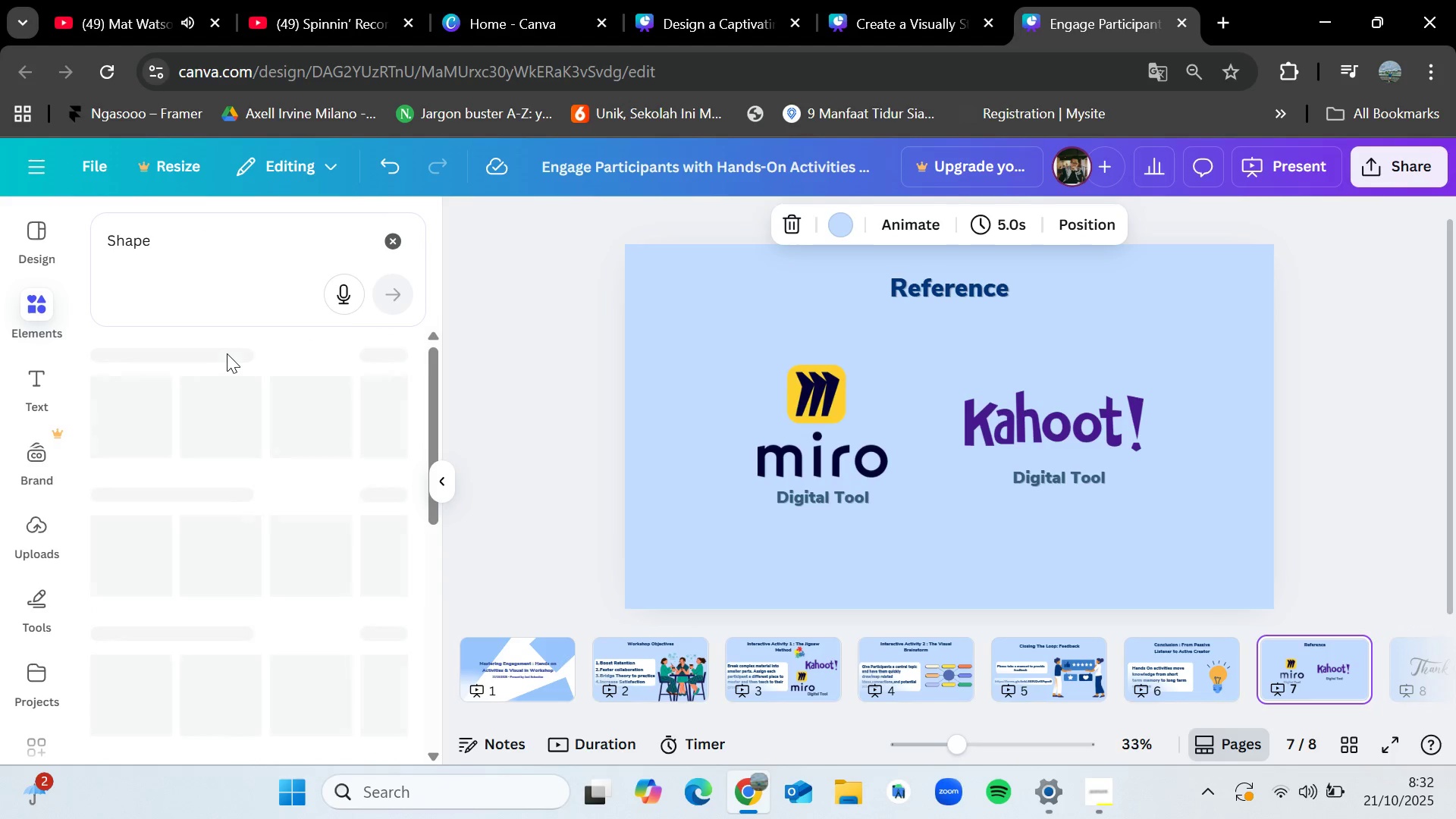 
mouse_move([337, 566])
 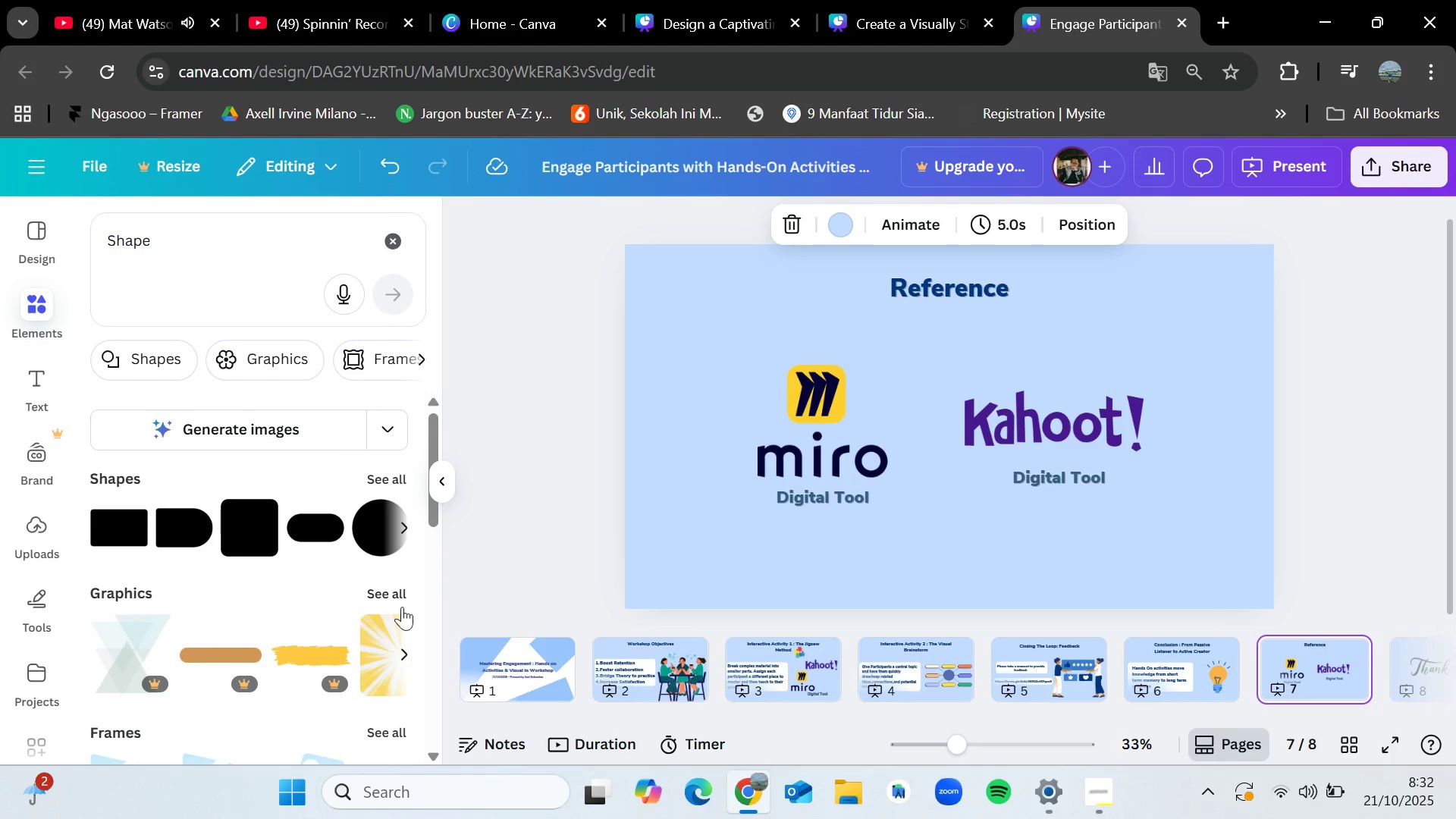 
left_click([399, 595])
 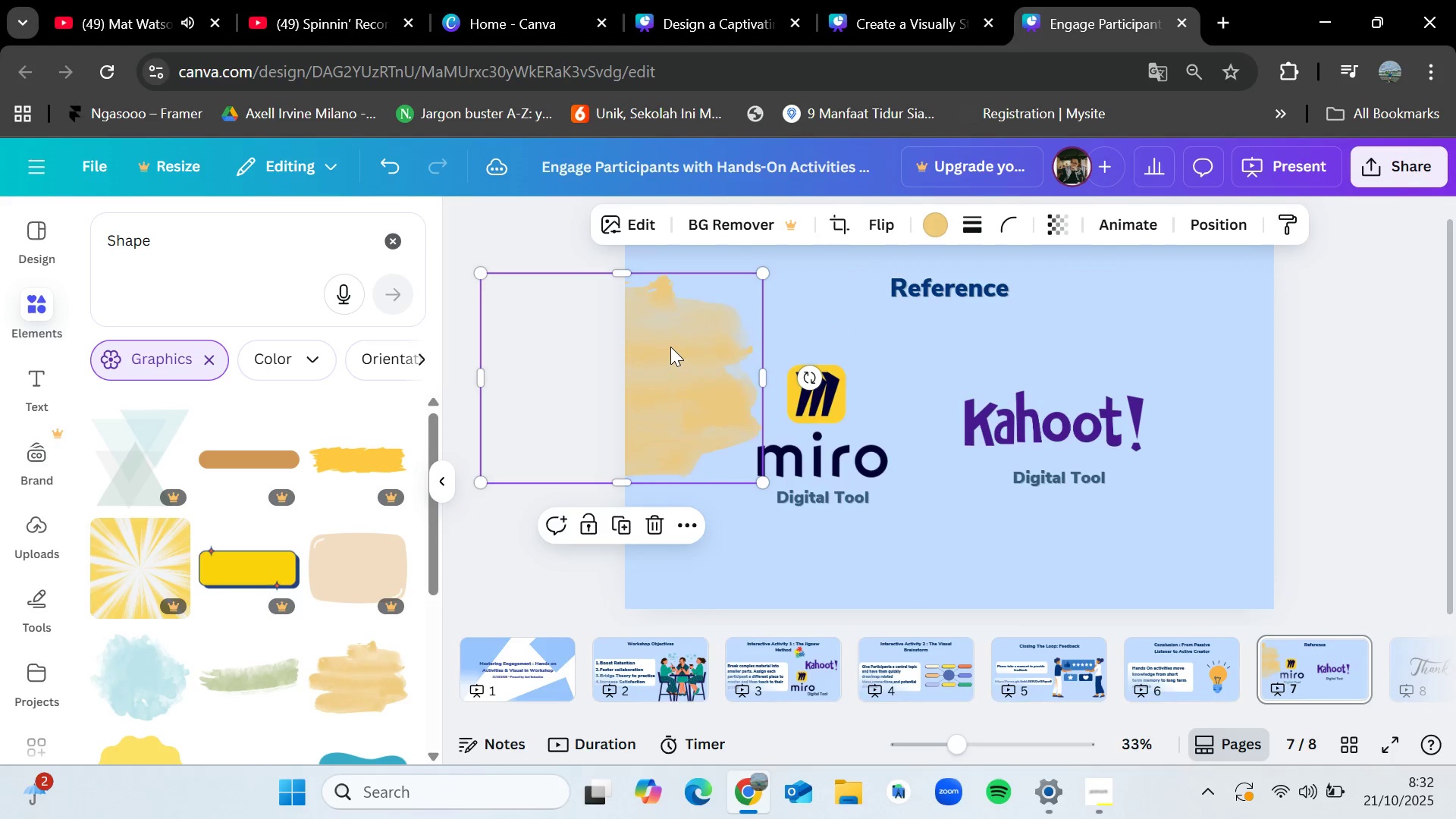 
wait(15.64)
 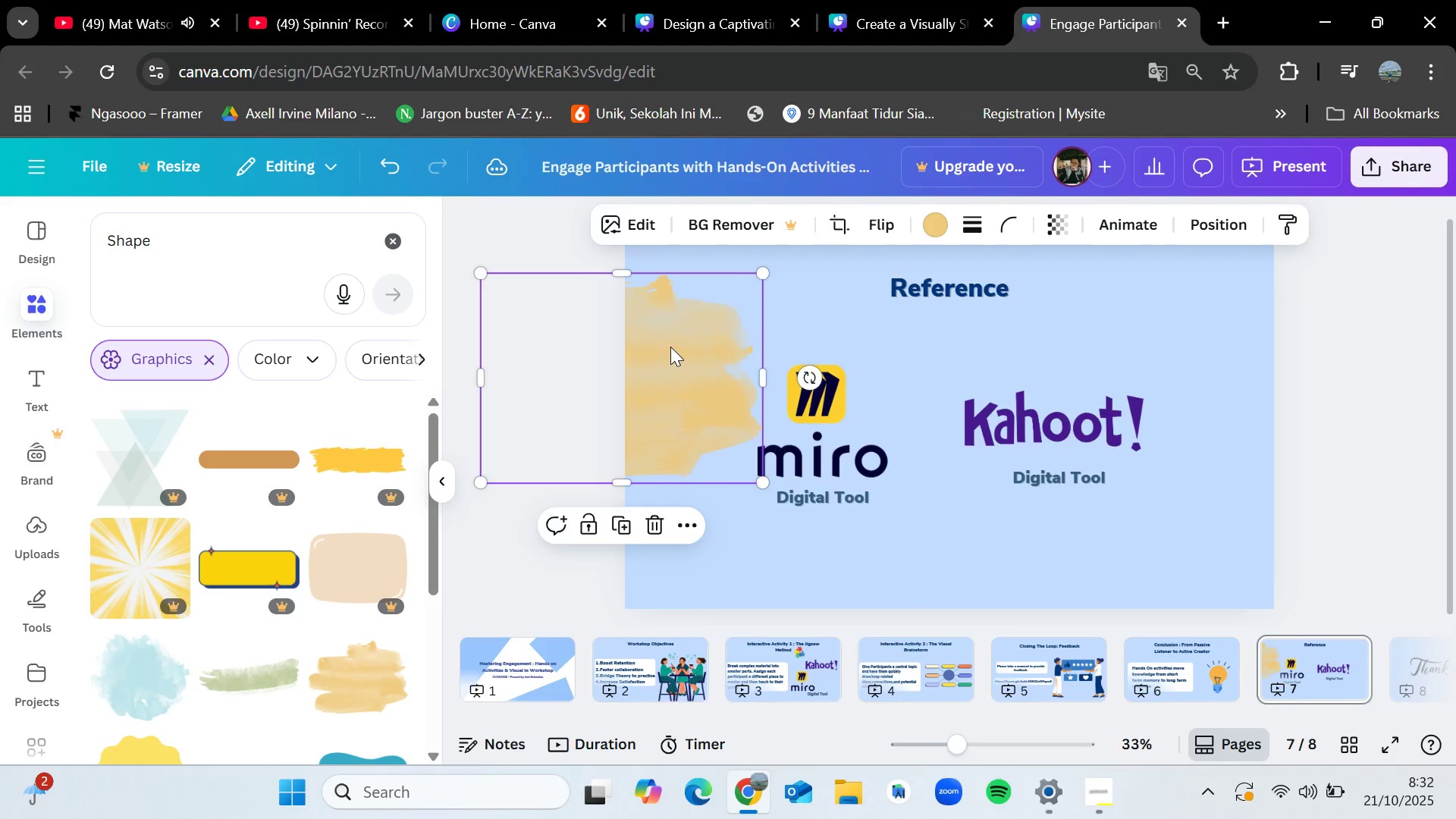 
left_click([204, 368])
 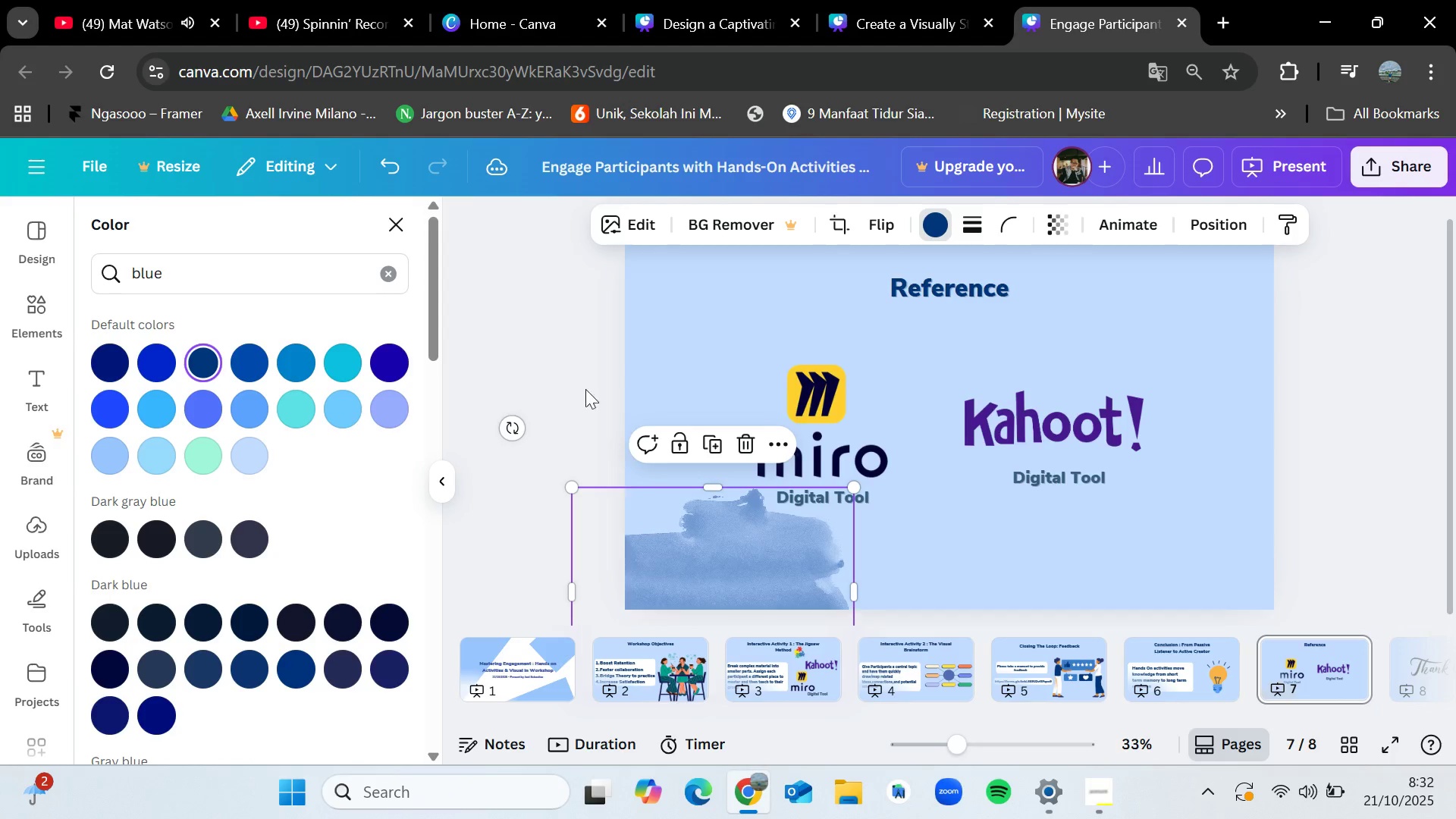 
left_click([541, 392])
 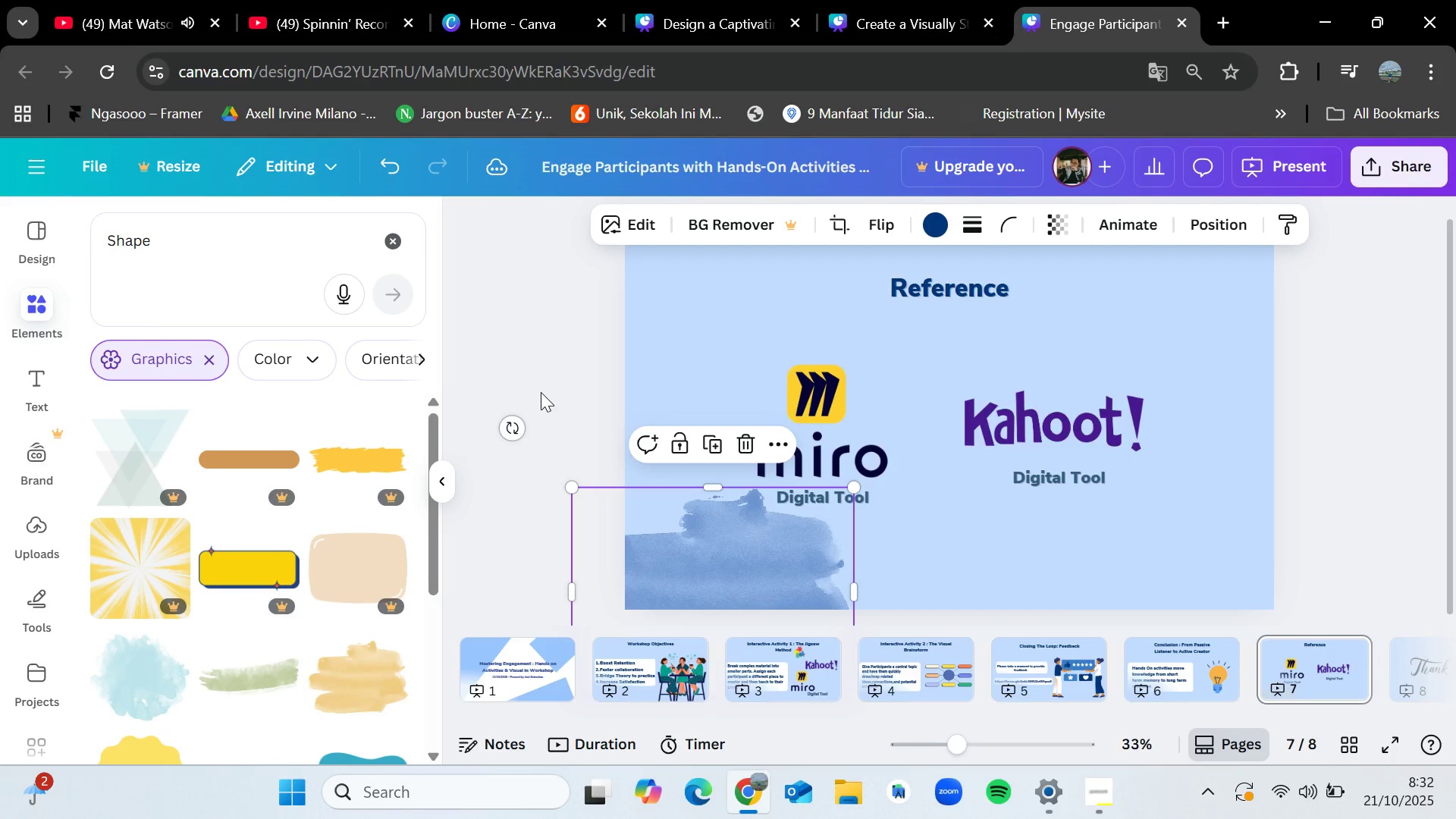 
left_click([541, 392])
 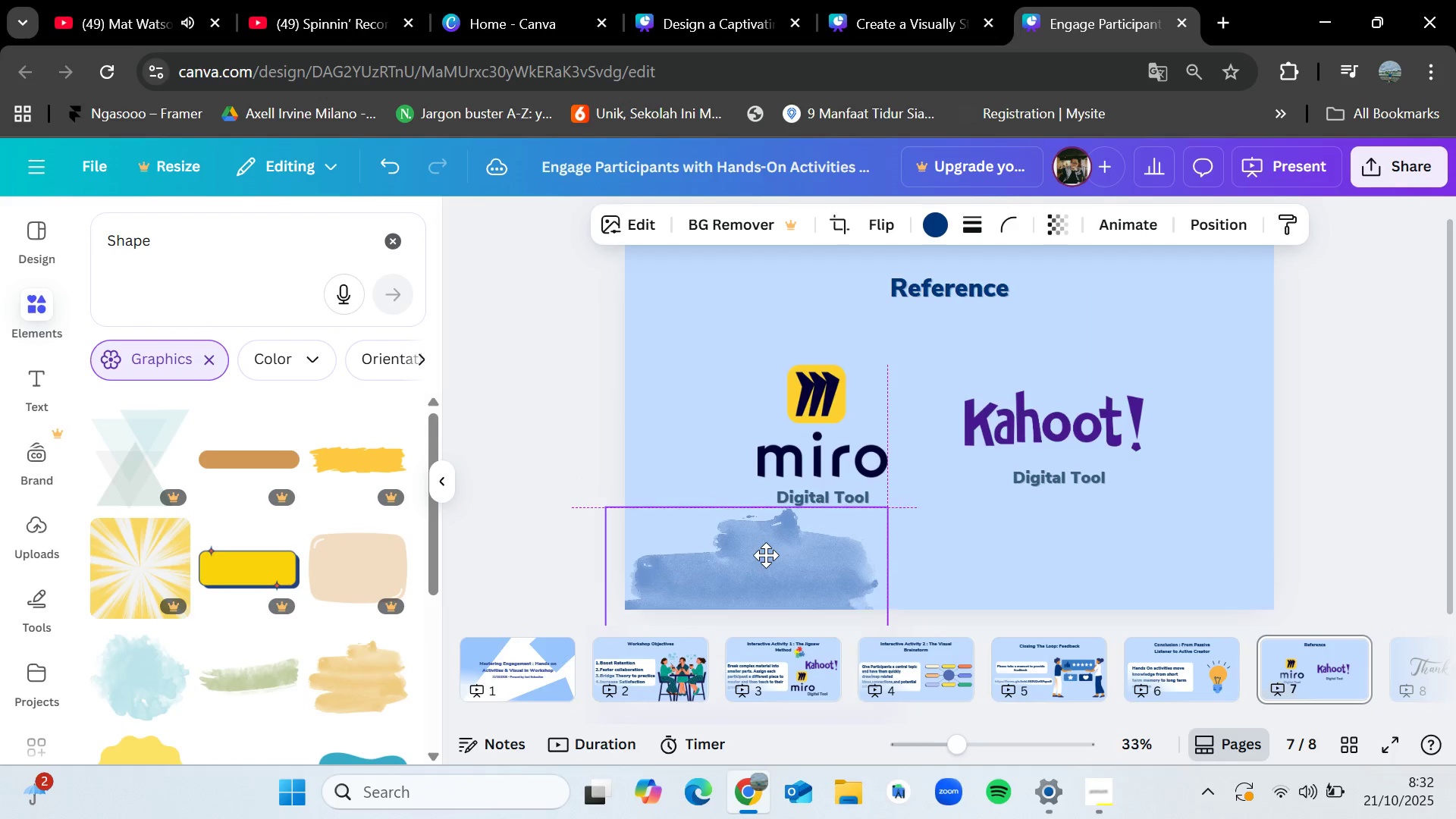 
wait(7.9)
 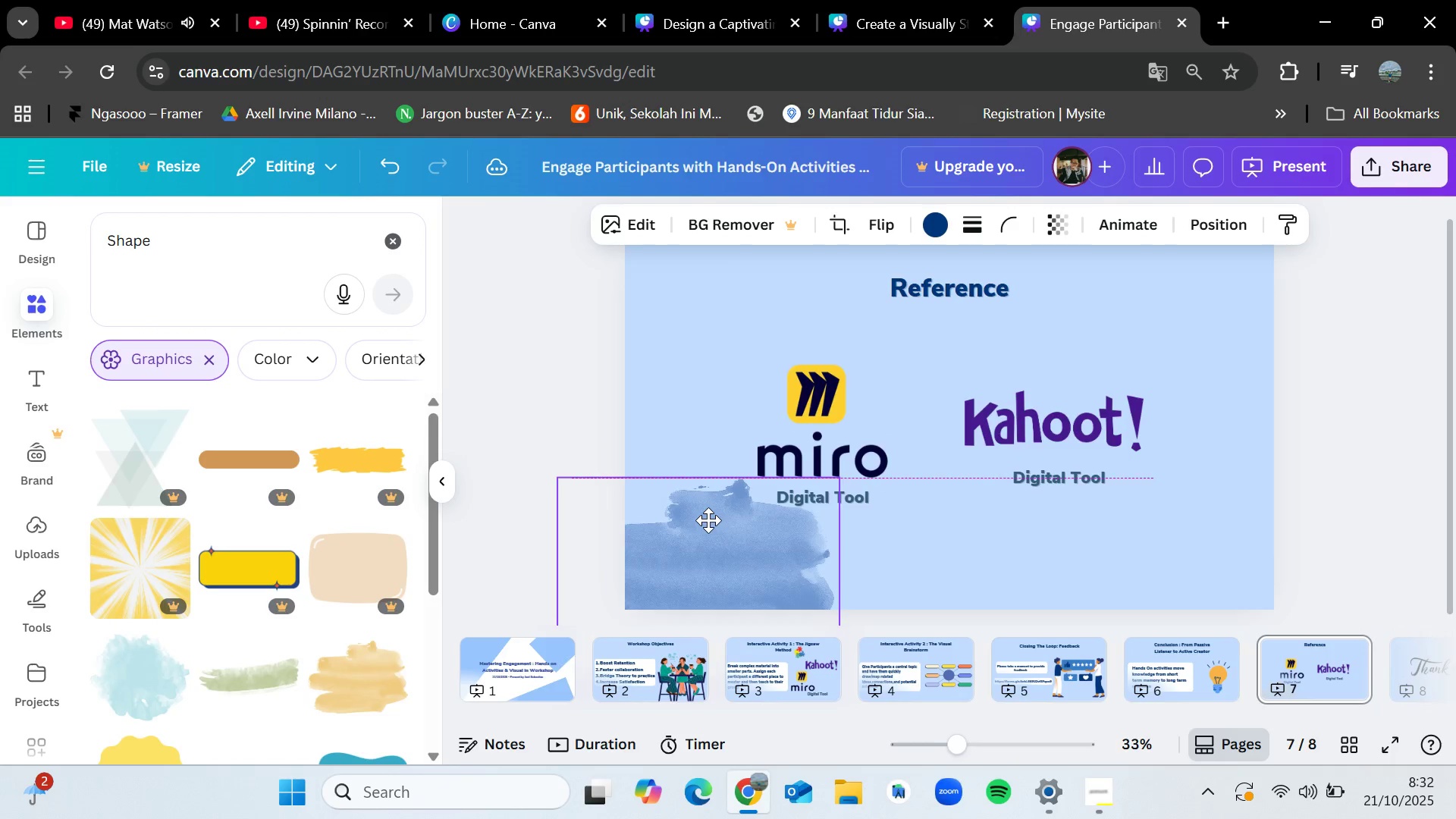 
left_click([543, 426])
 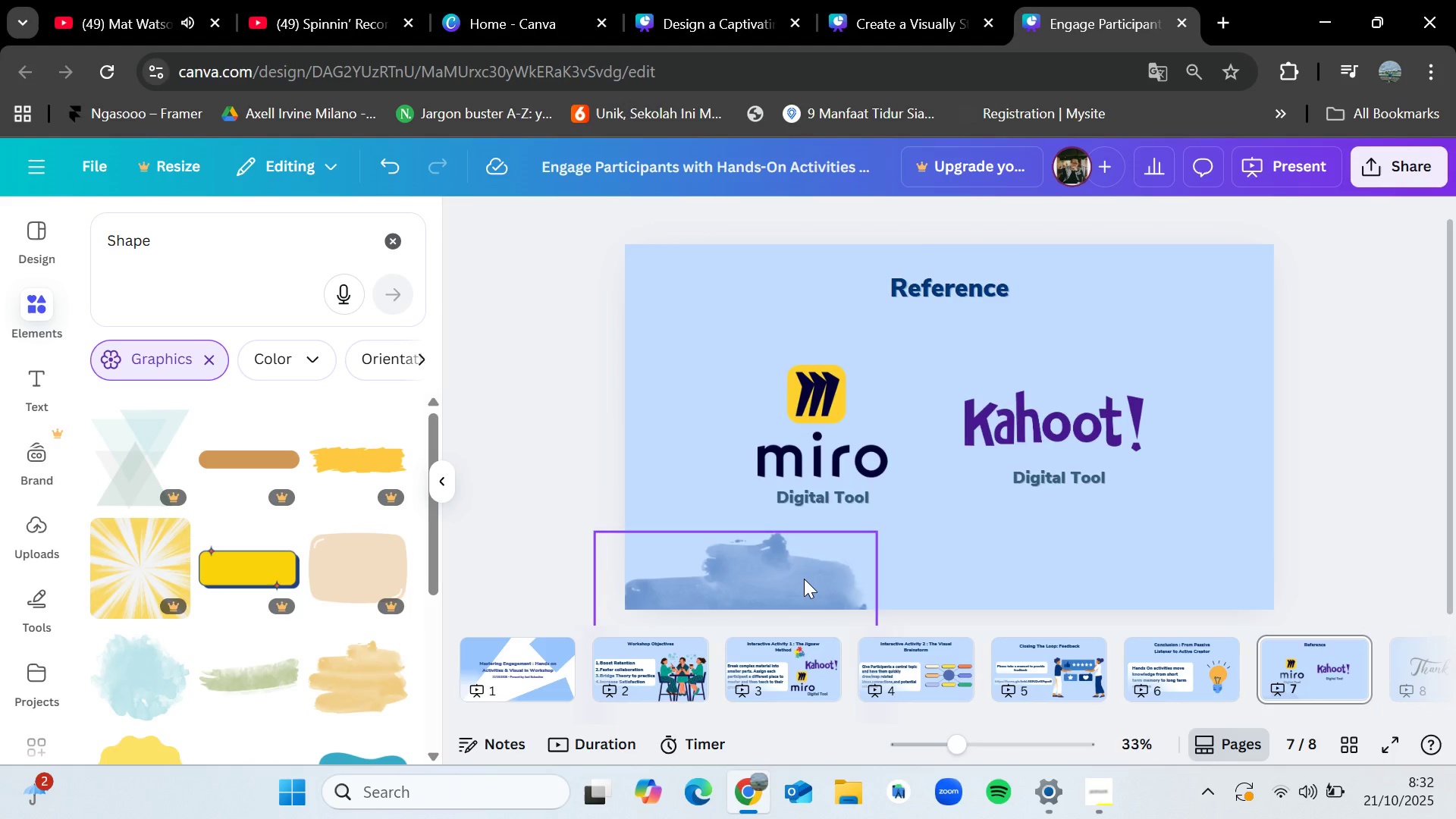 
left_click([804, 579])
 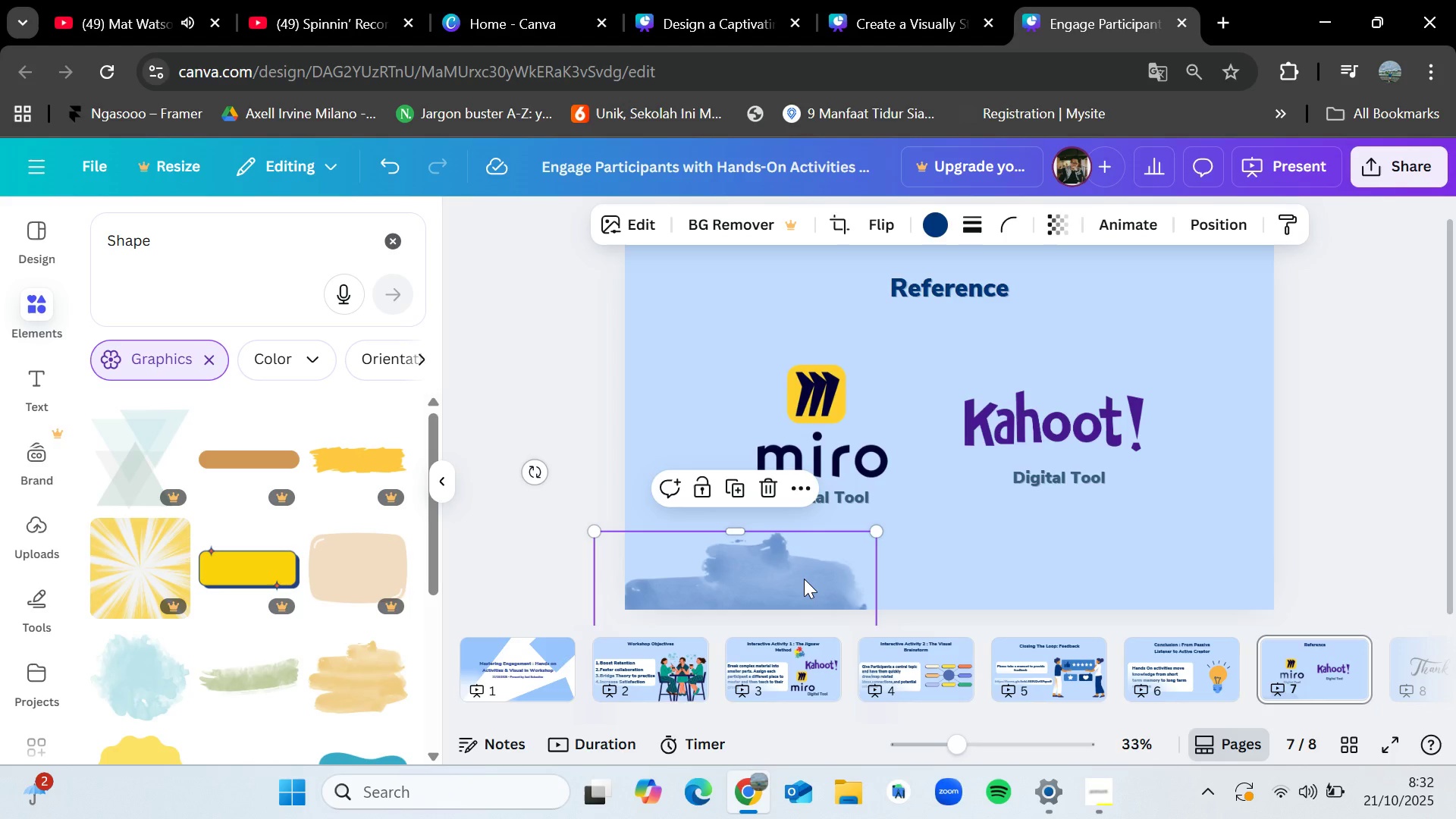 
key(Control+C)
 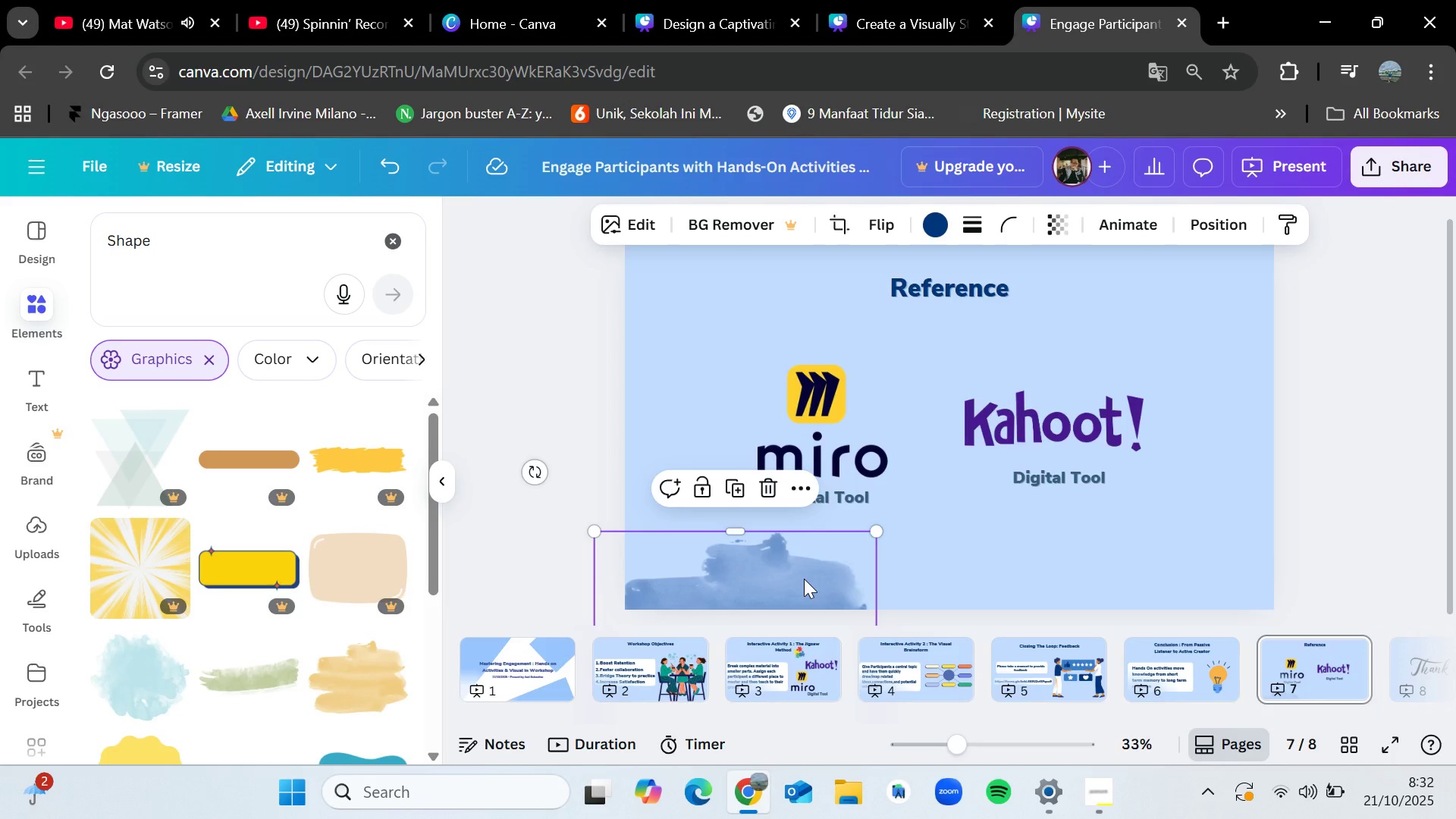 
key(Control+V)
 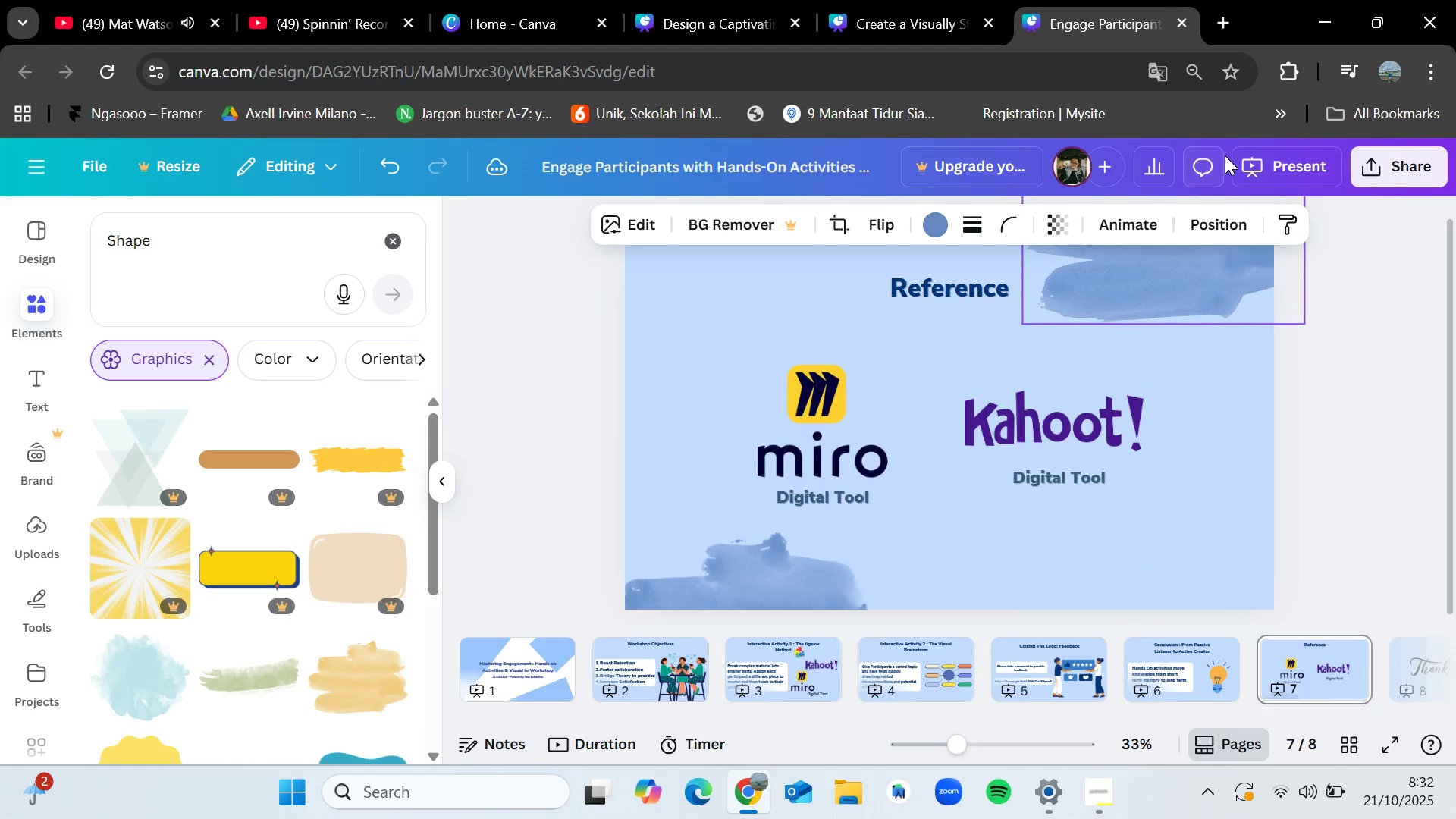 
left_click([1363, 441])
 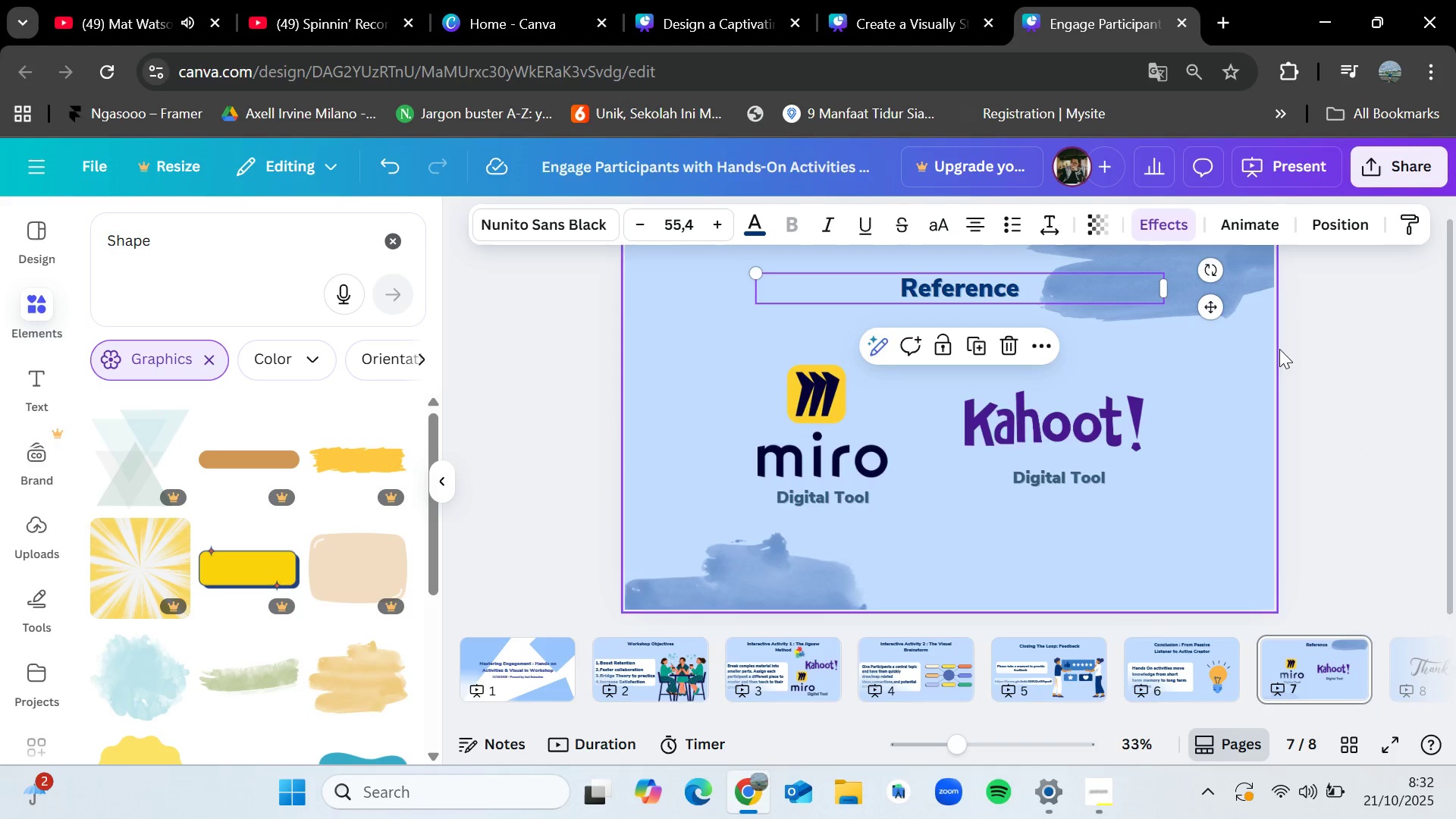 
left_click([1400, 409])
 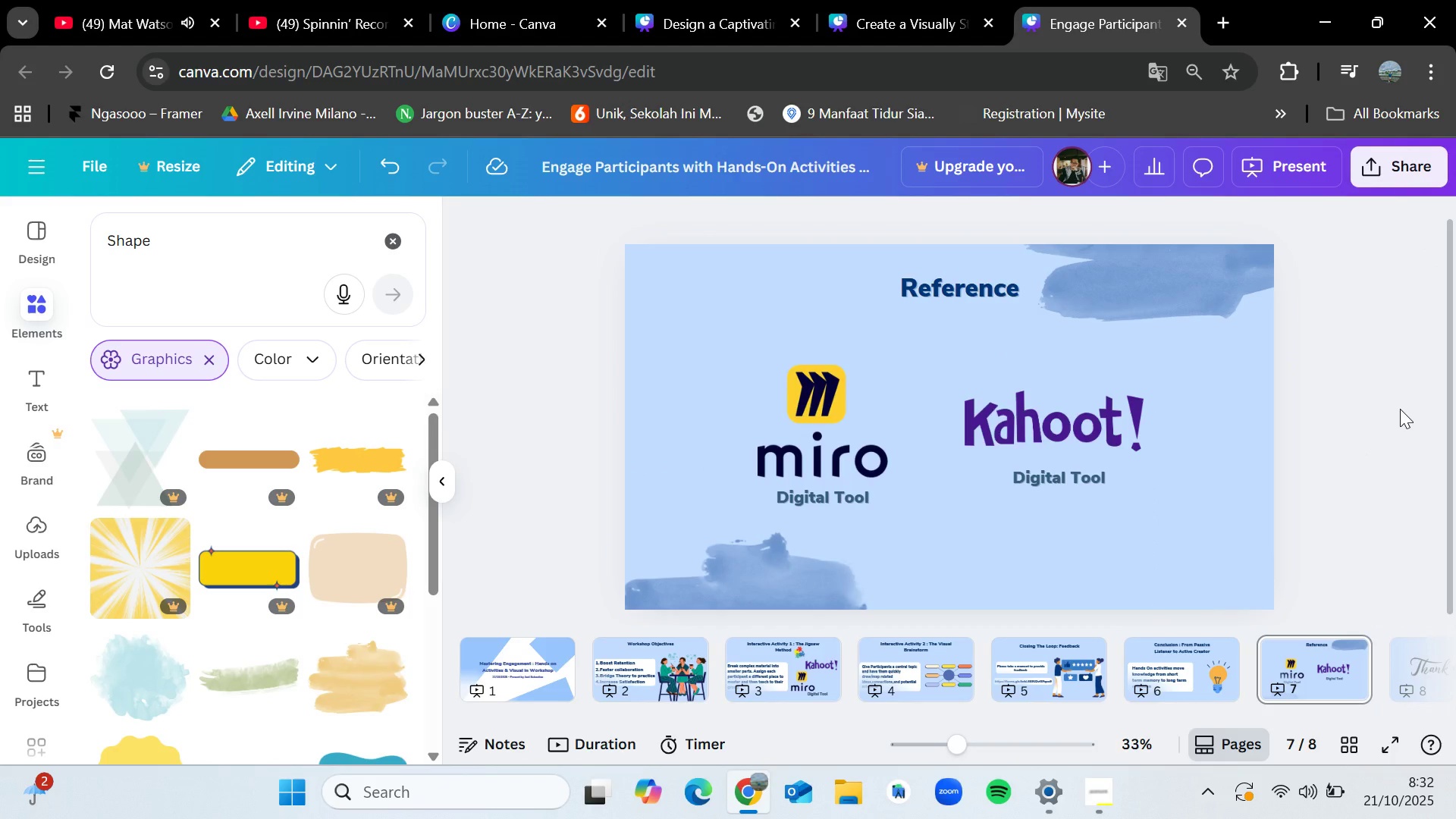 
key(Control+V)
 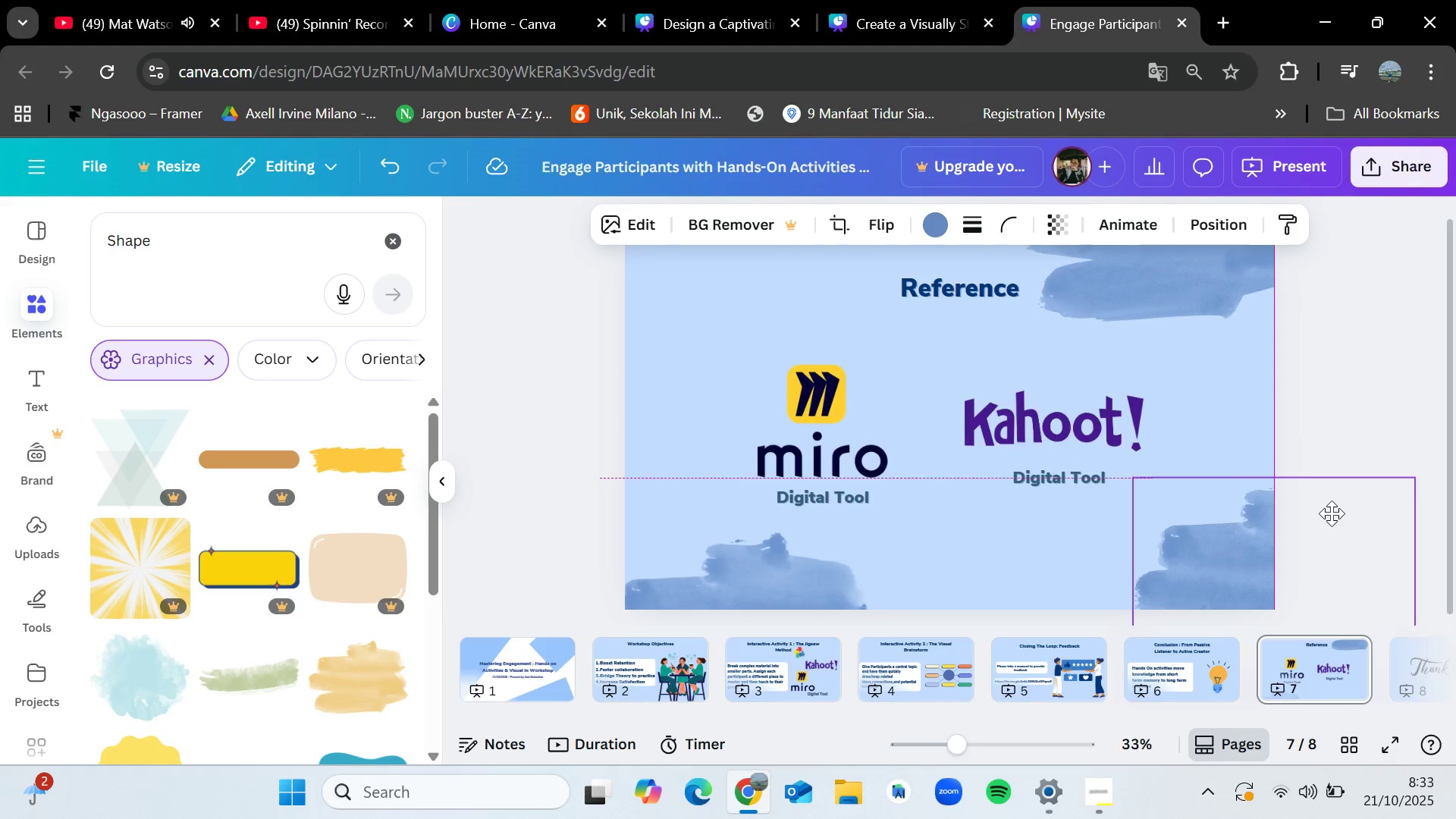 
left_click([1320, 408])
 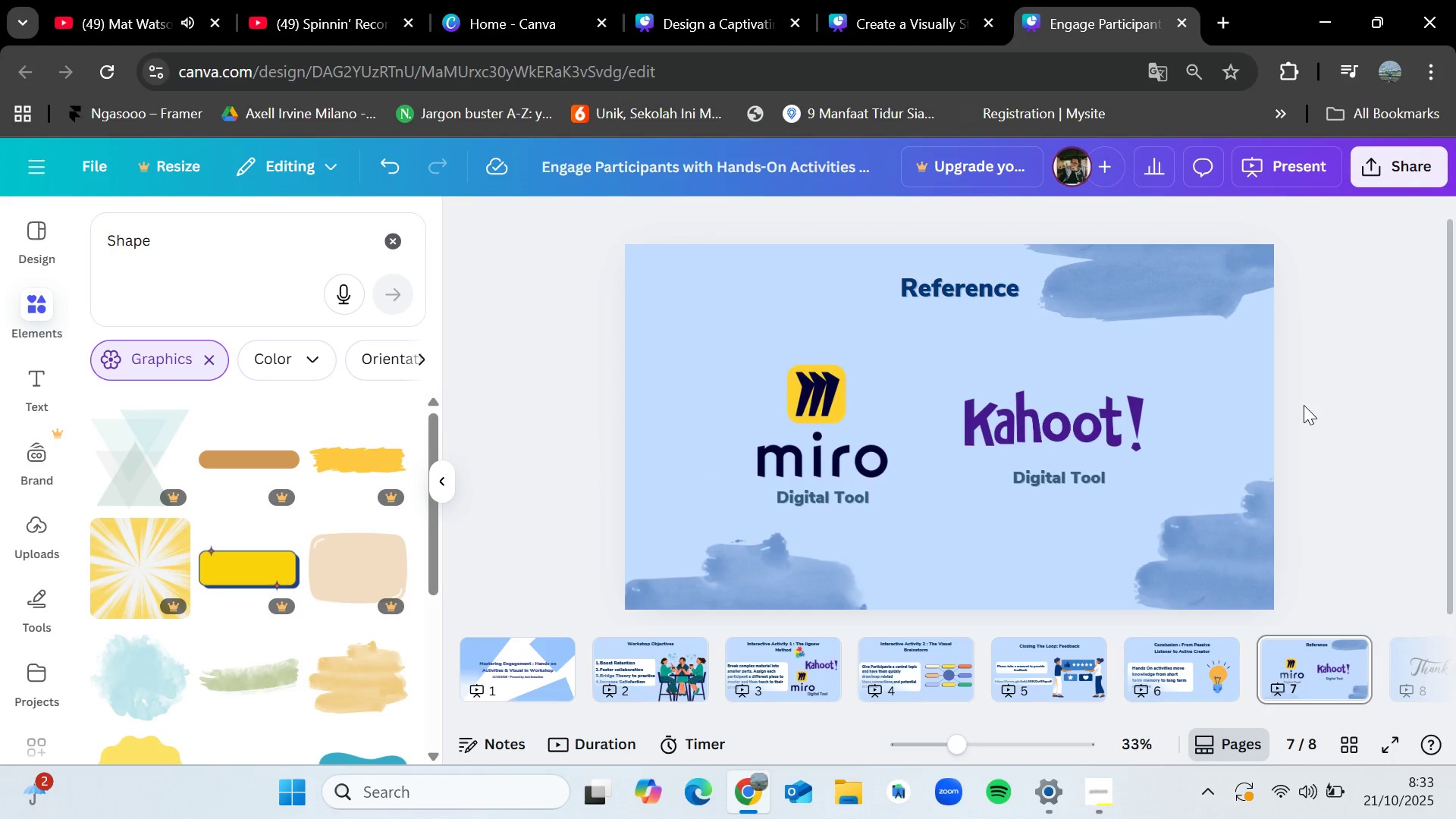 
wait(6.14)
 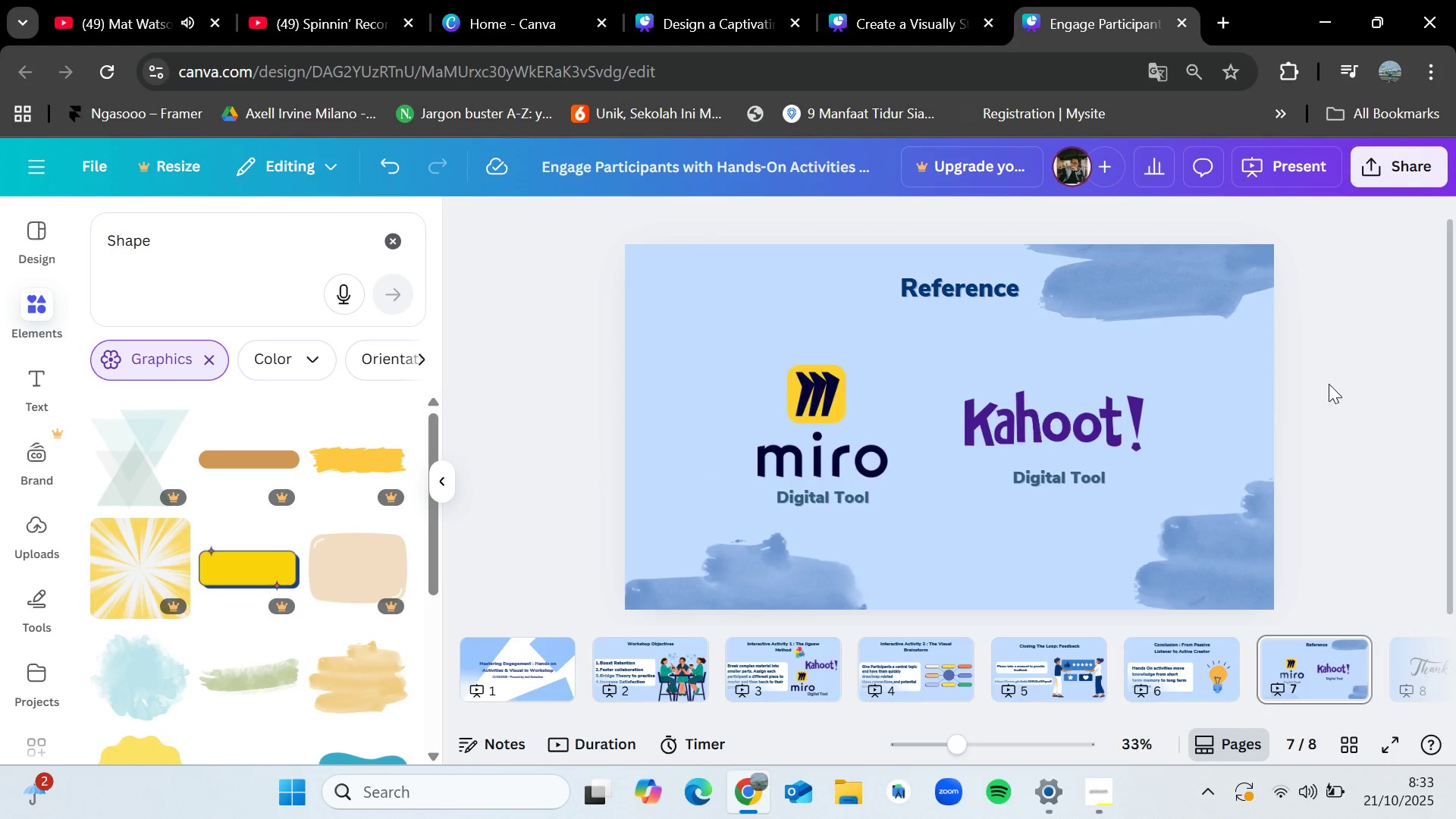 
left_click([1223, 531])
 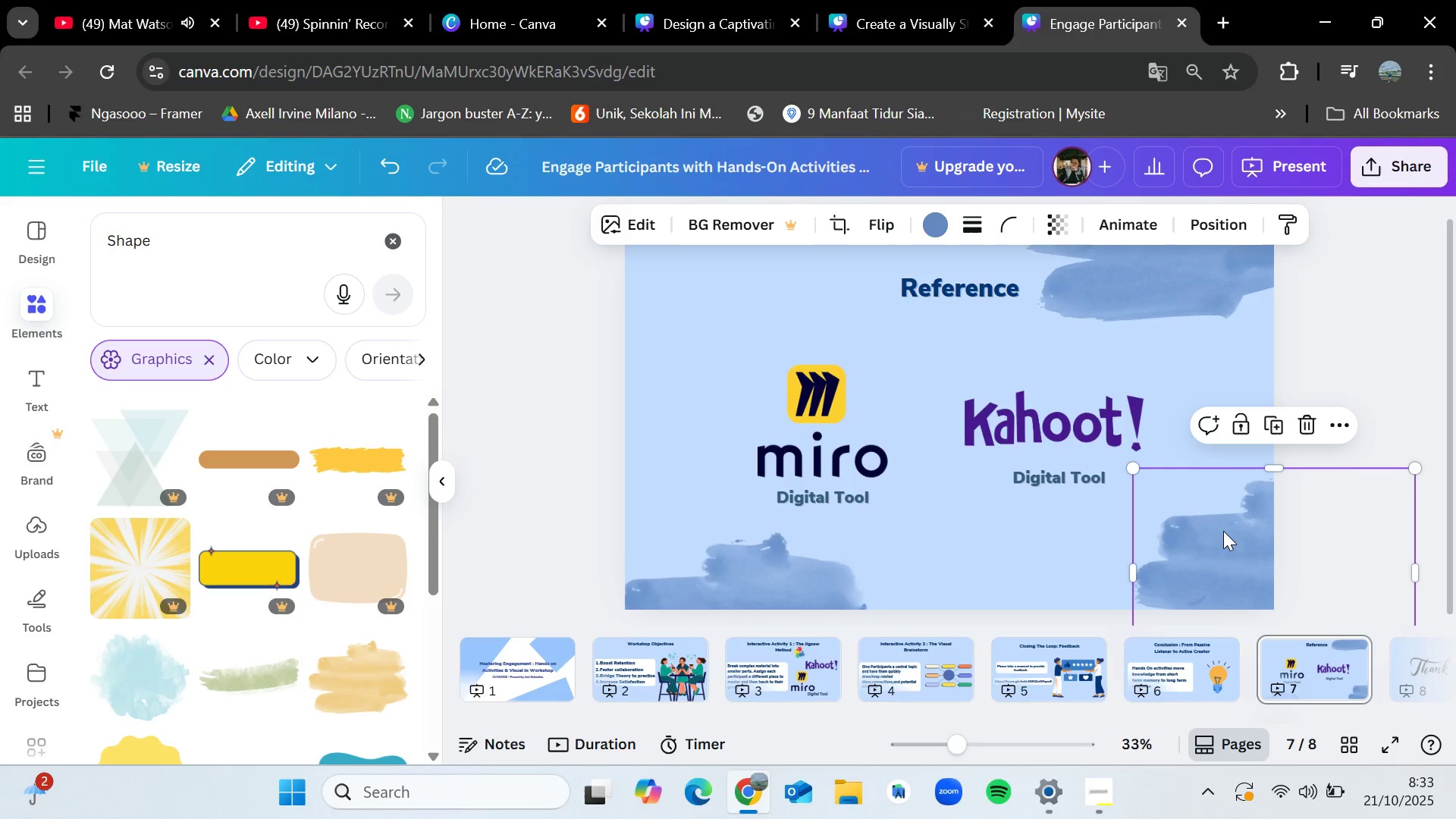 
key(Control+V)
 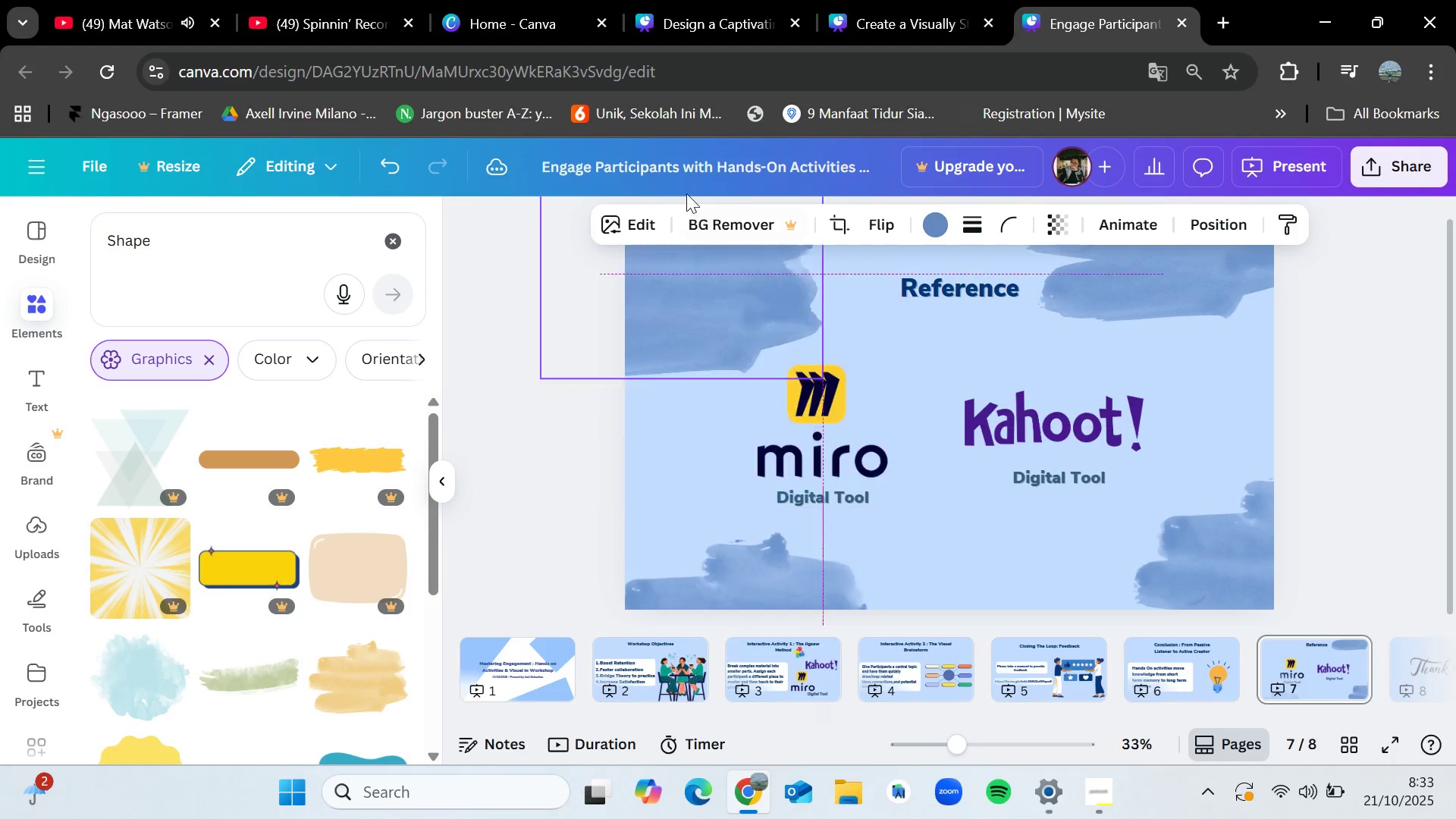 
wait(6.55)
 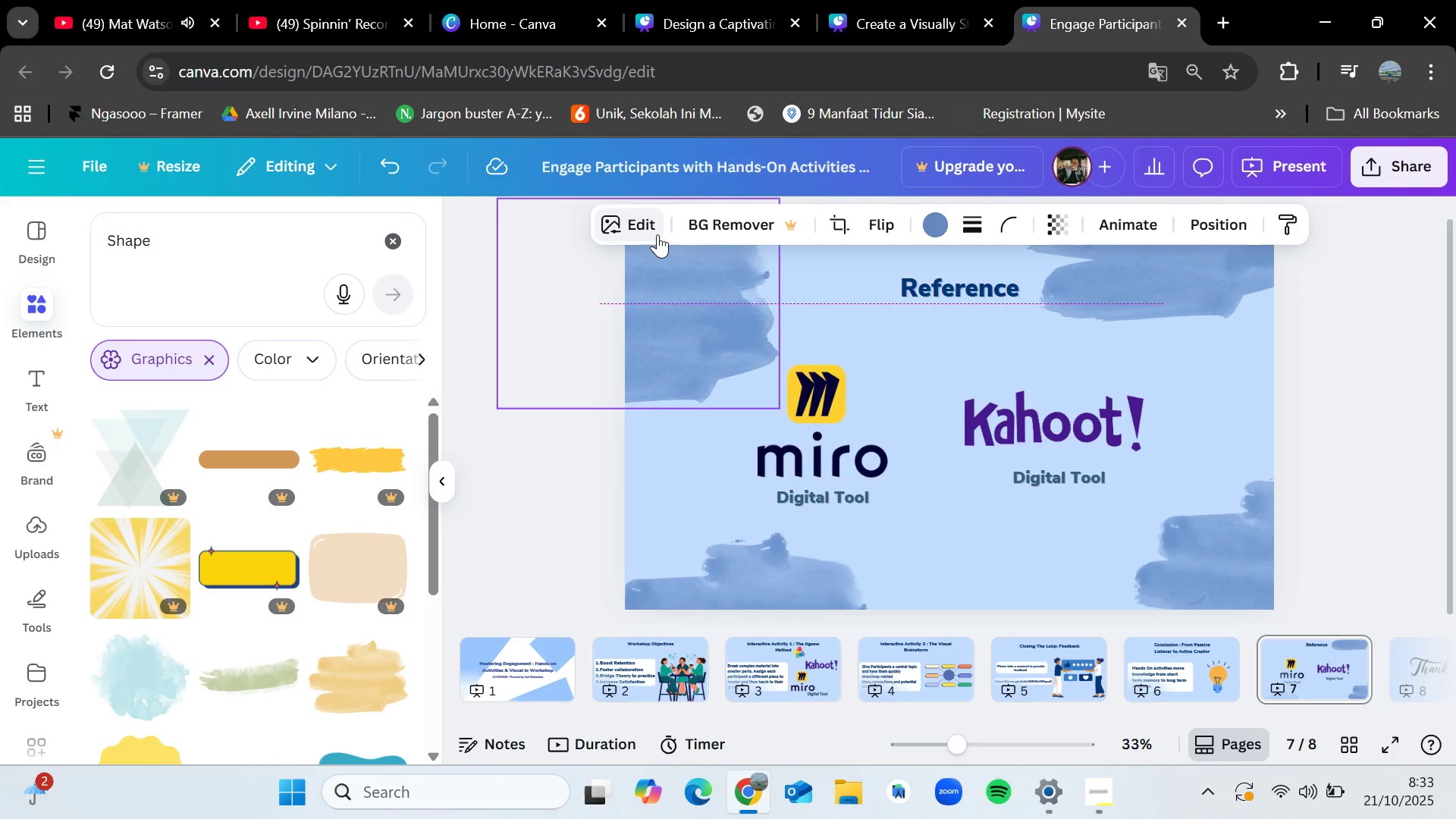 
left_click([579, 368])
 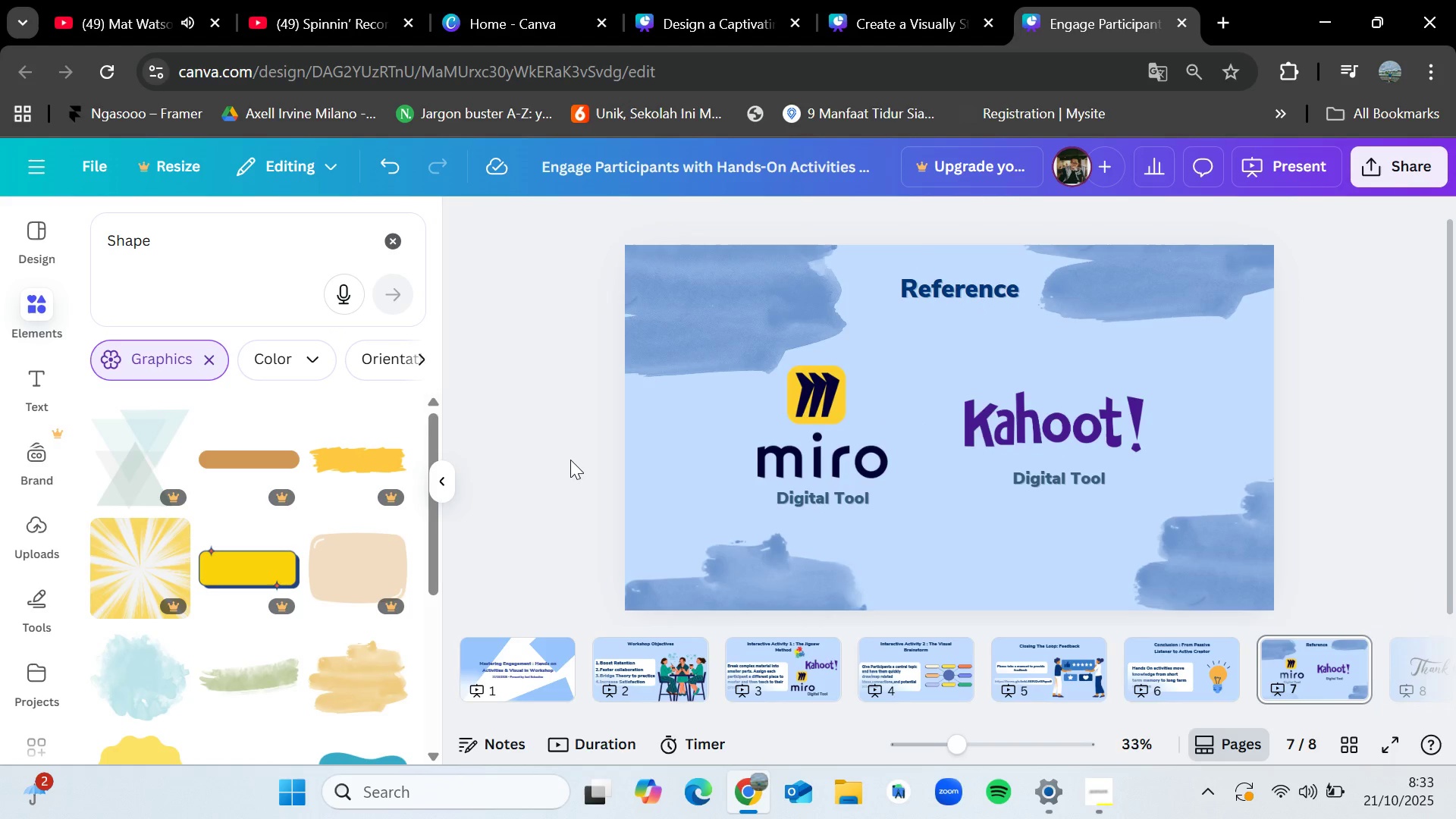 
scroll: coordinate [570, 460], scroll_direction: up, amount: 1.0
 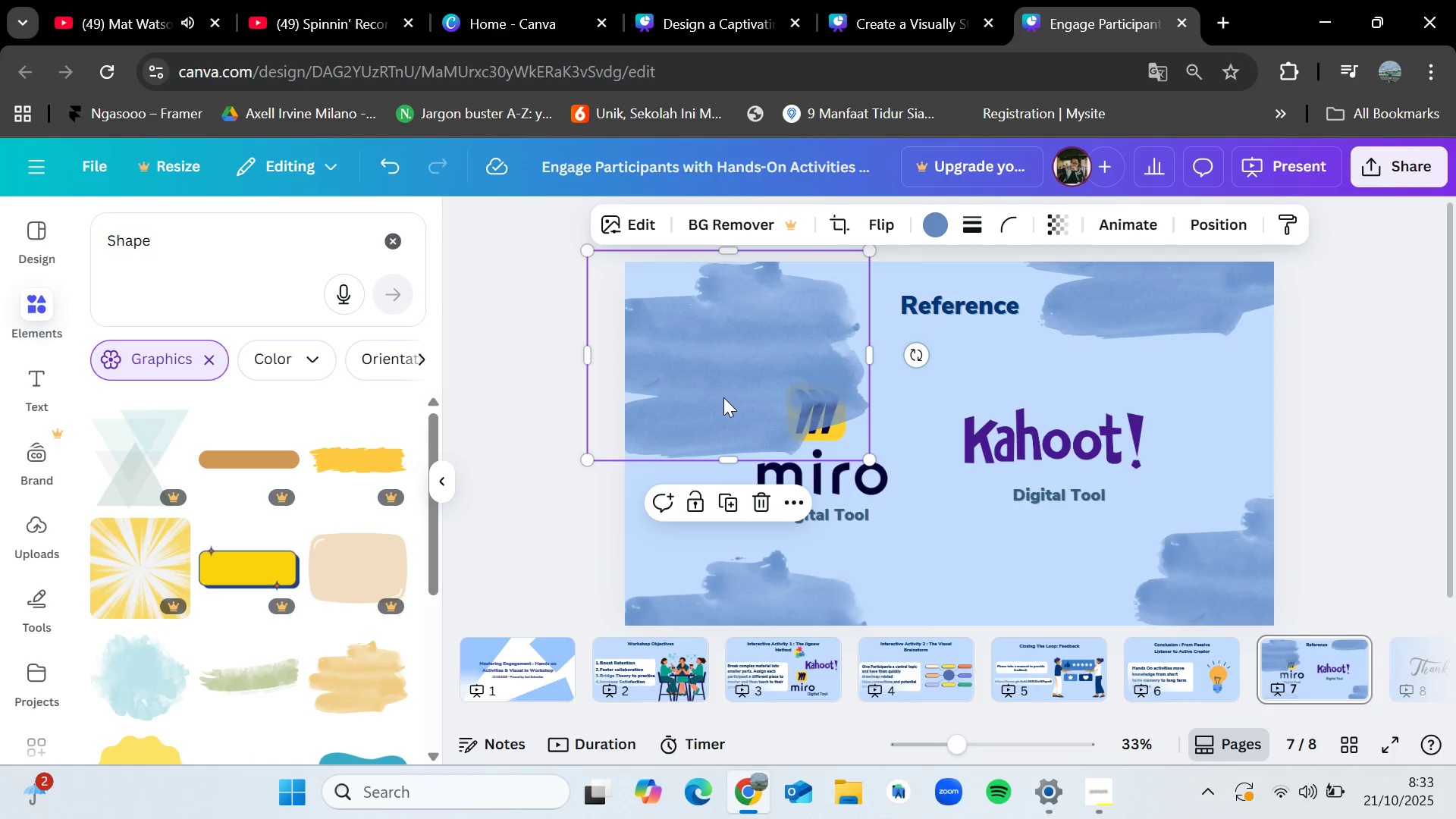 
wait(5.86)
 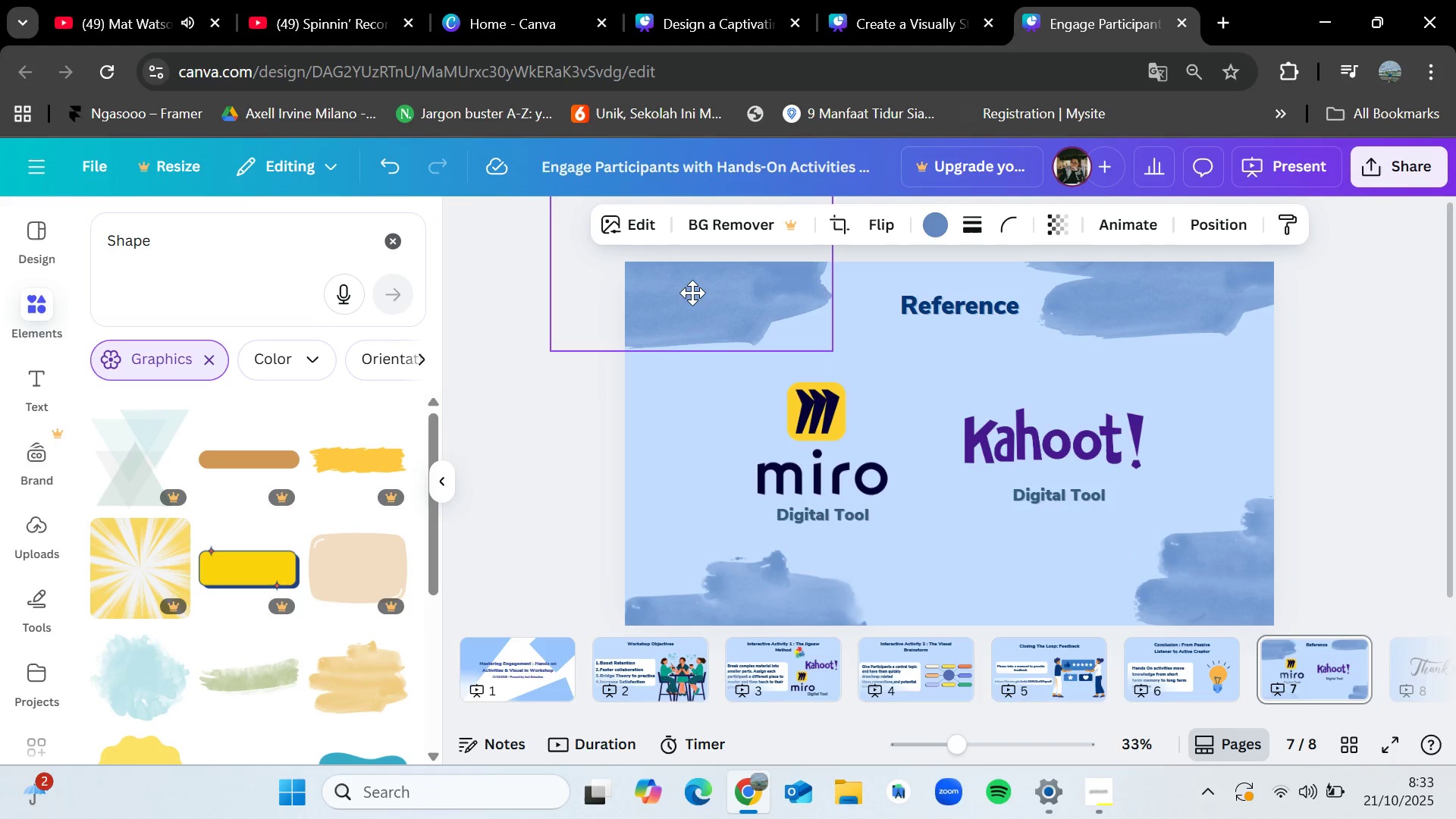 
left_click([868, 221])
 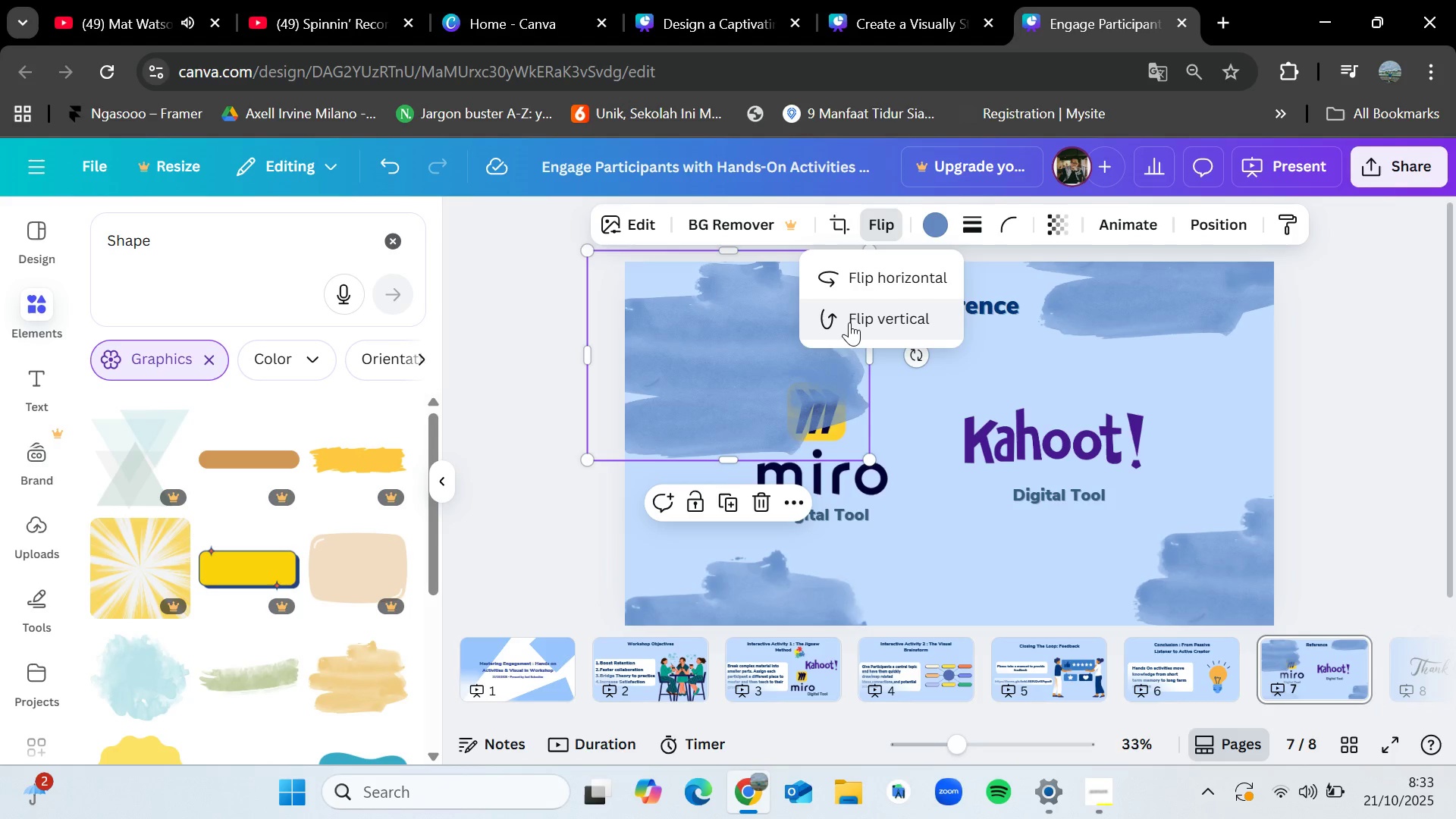 
left_click([851, 318])
 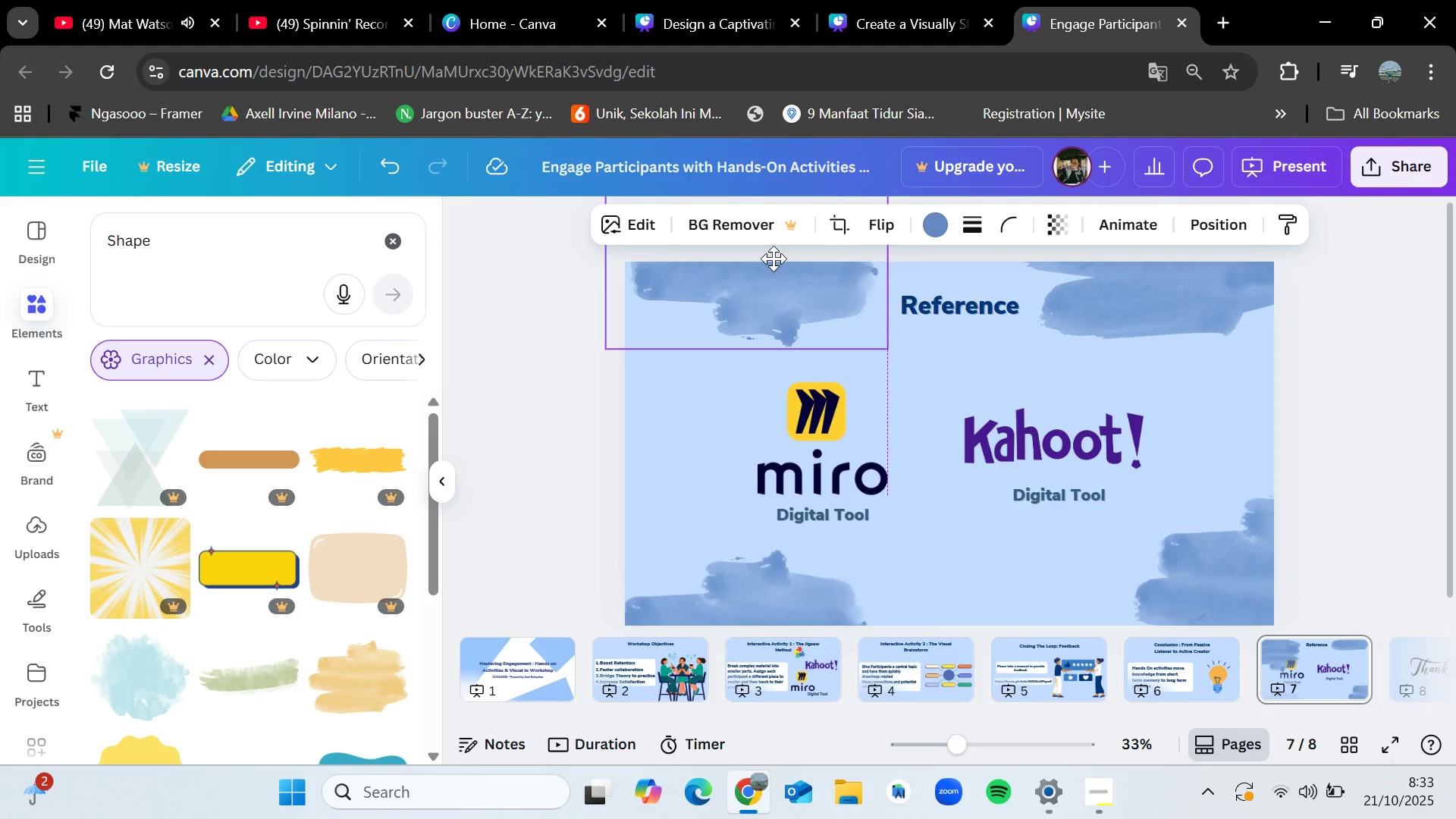 
left_click([573, 470])
 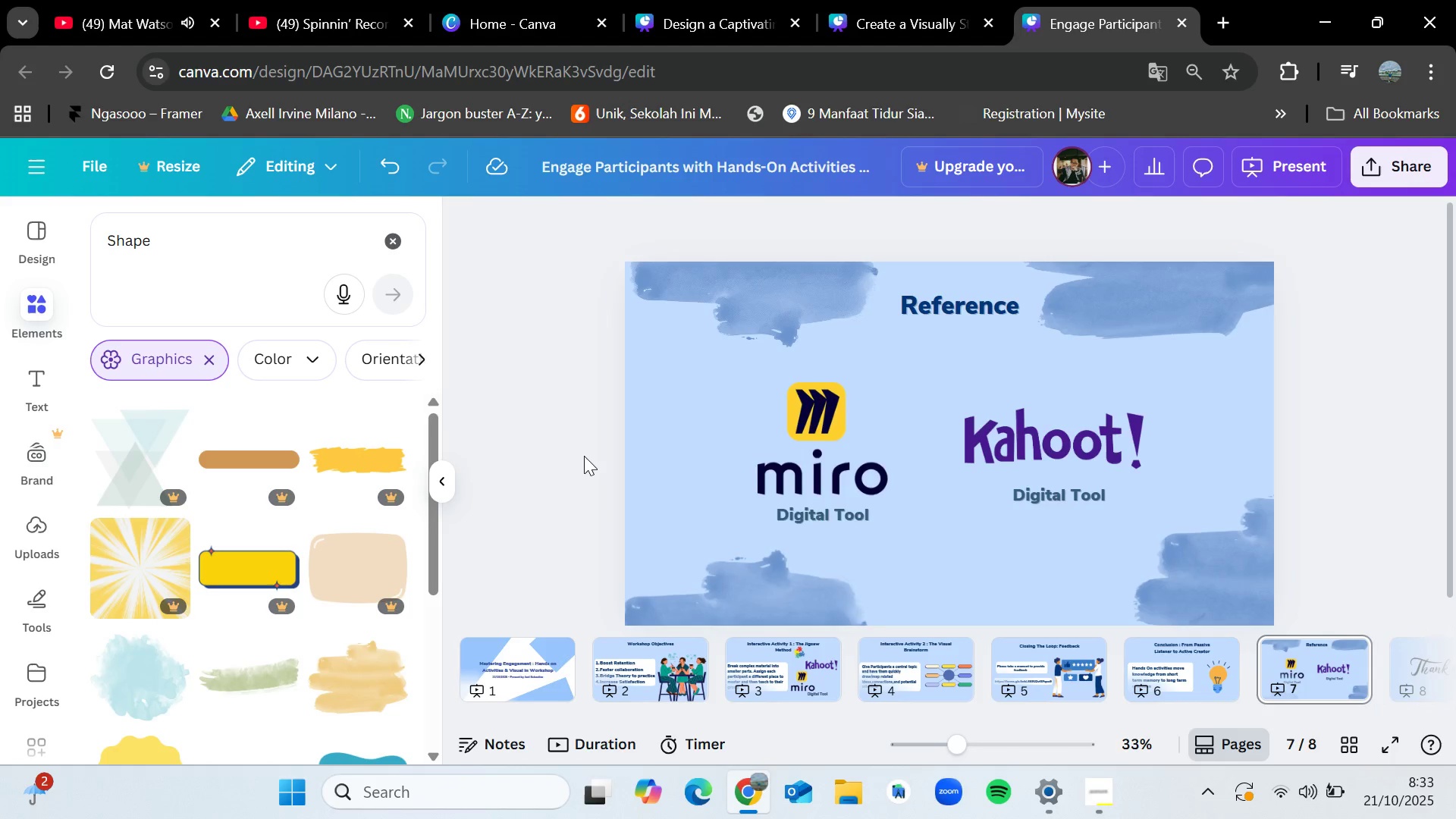 
scroll: coordinate [584, 456], scroll_direction: down, amount: 1.0
 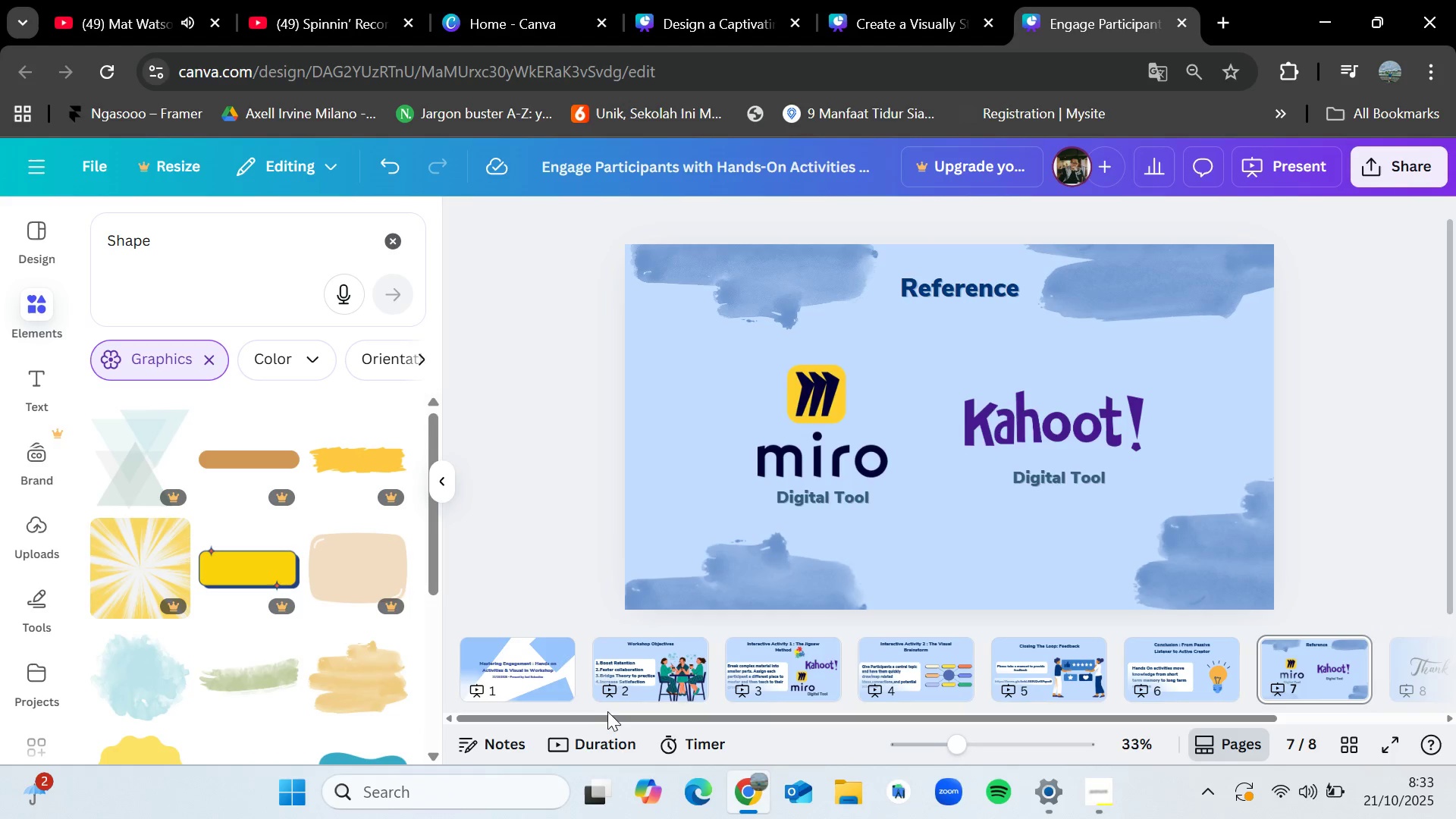 
left_click([536, 682])
 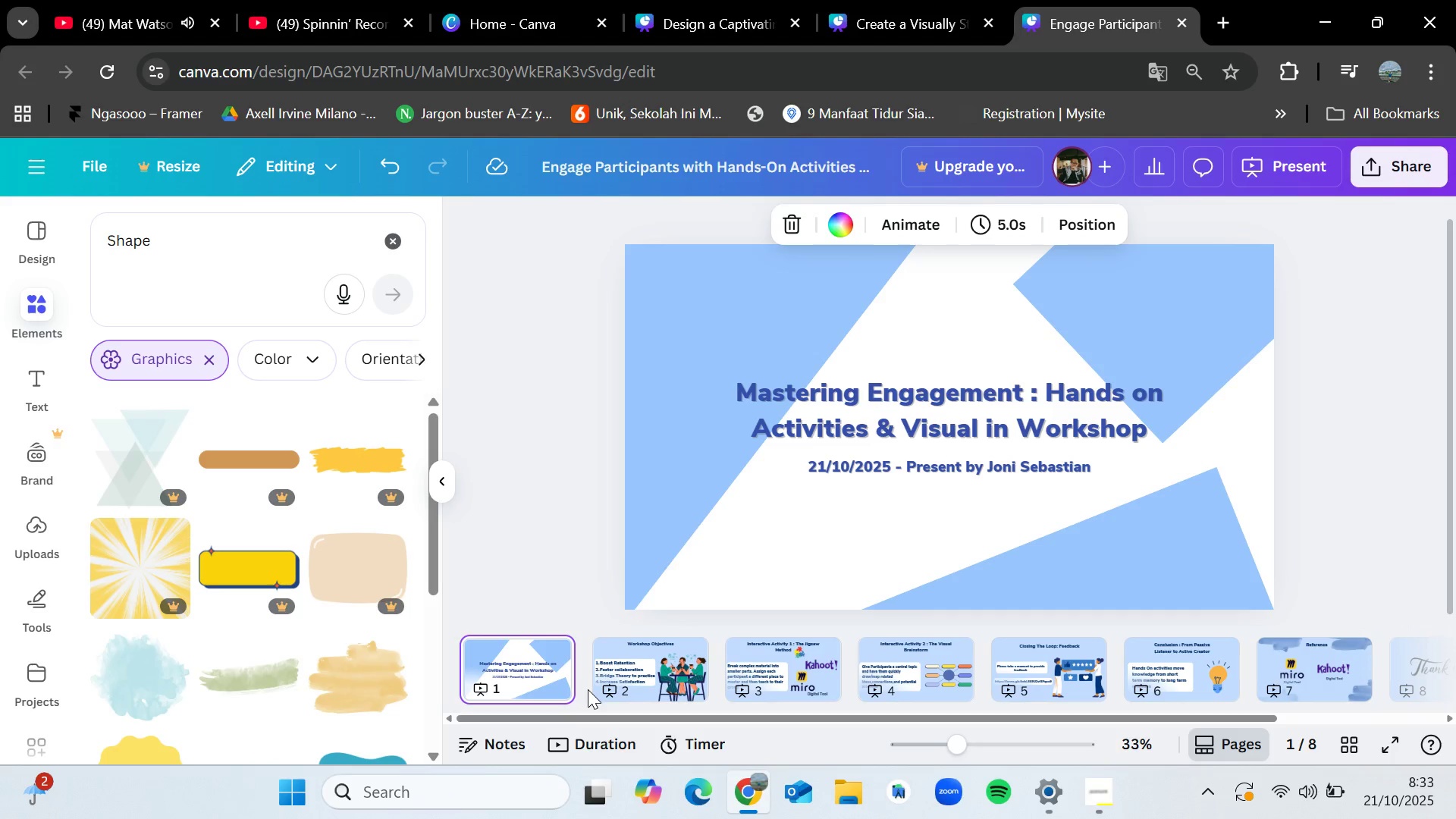 
left_click([588, 689])
 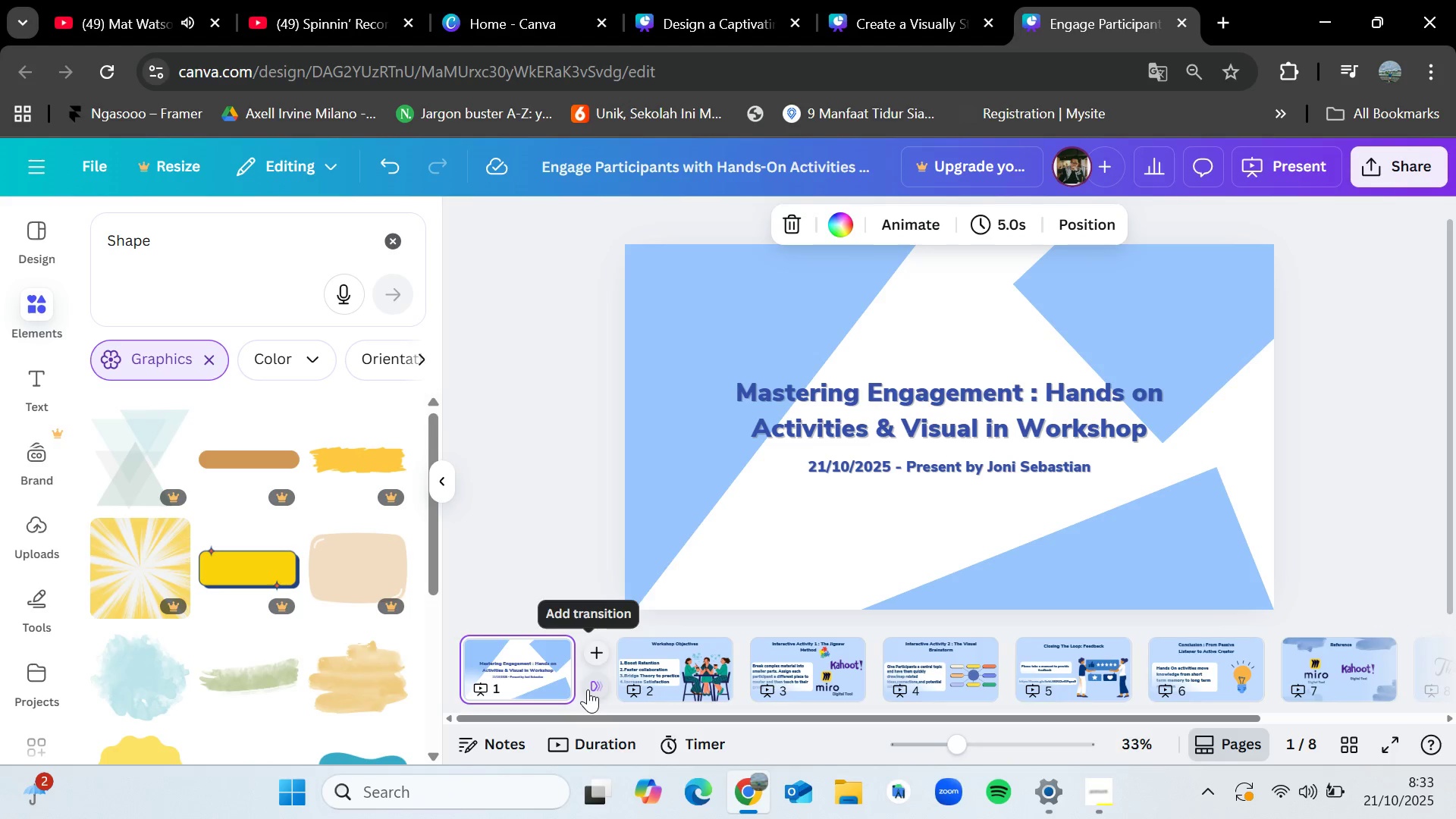 
left_click([588, 689])
 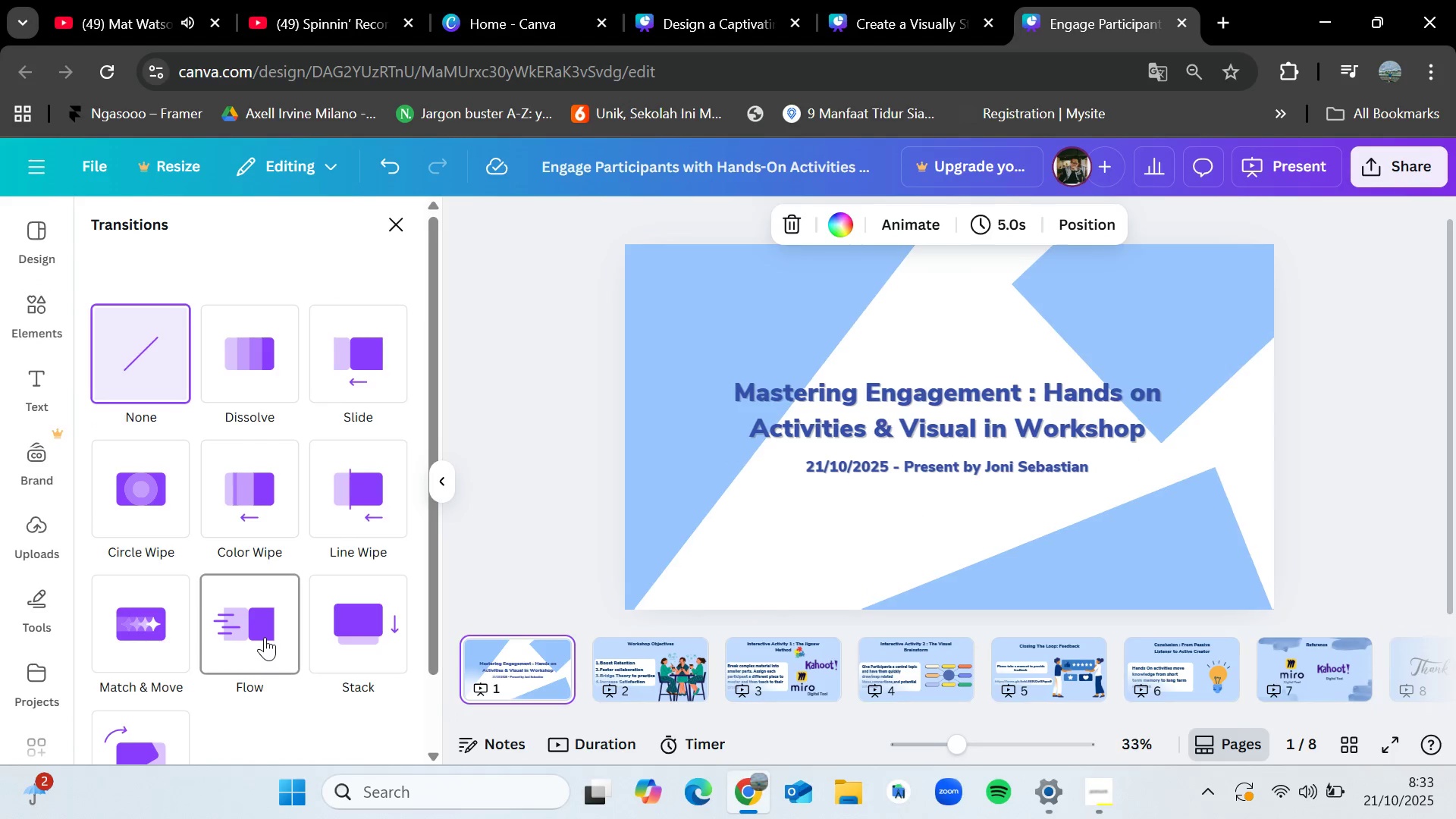 
left_click([265, 637])
 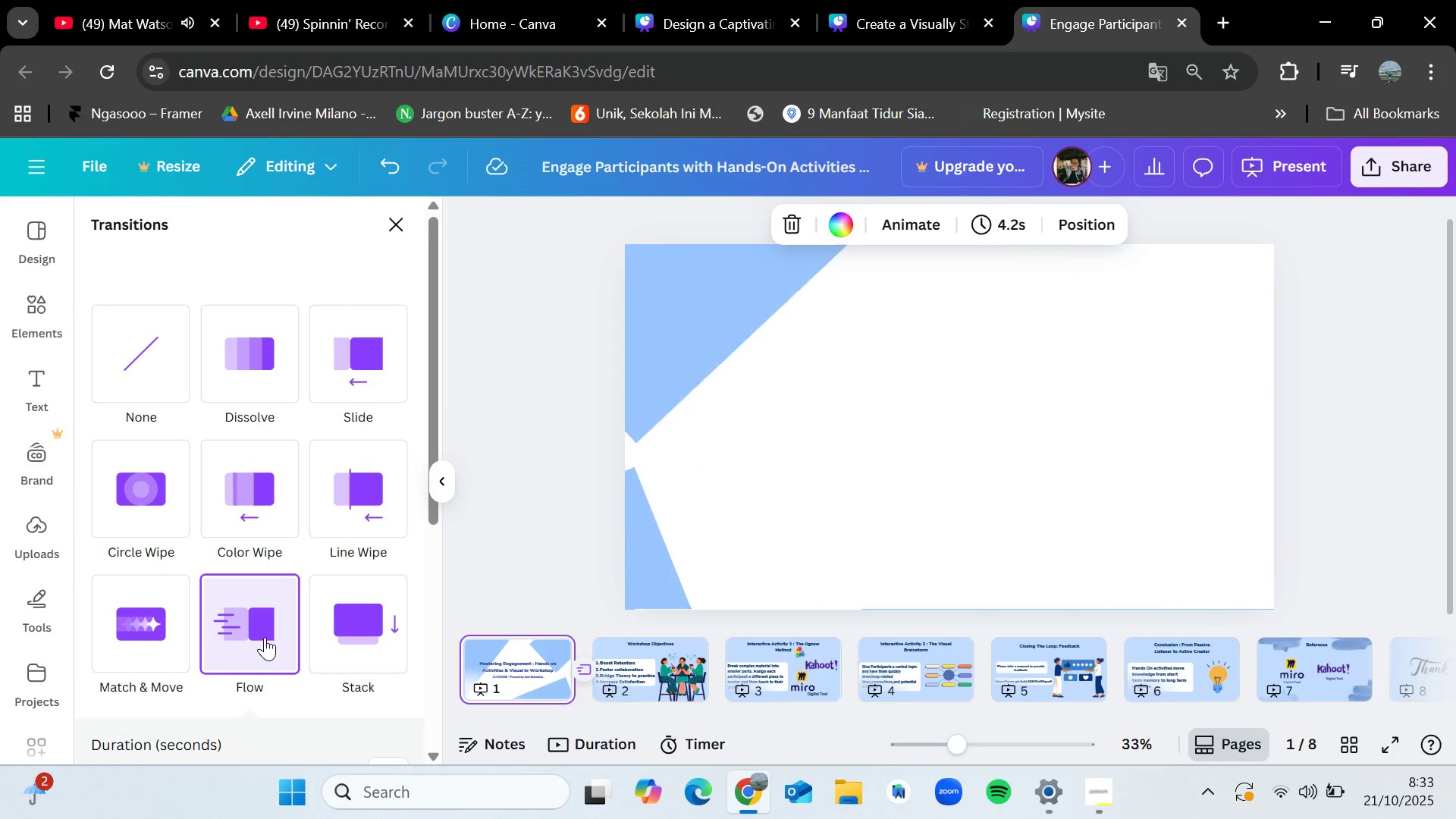 
scroll: coordinate [265, 637], scroll_direction: down, amount: 6.0
 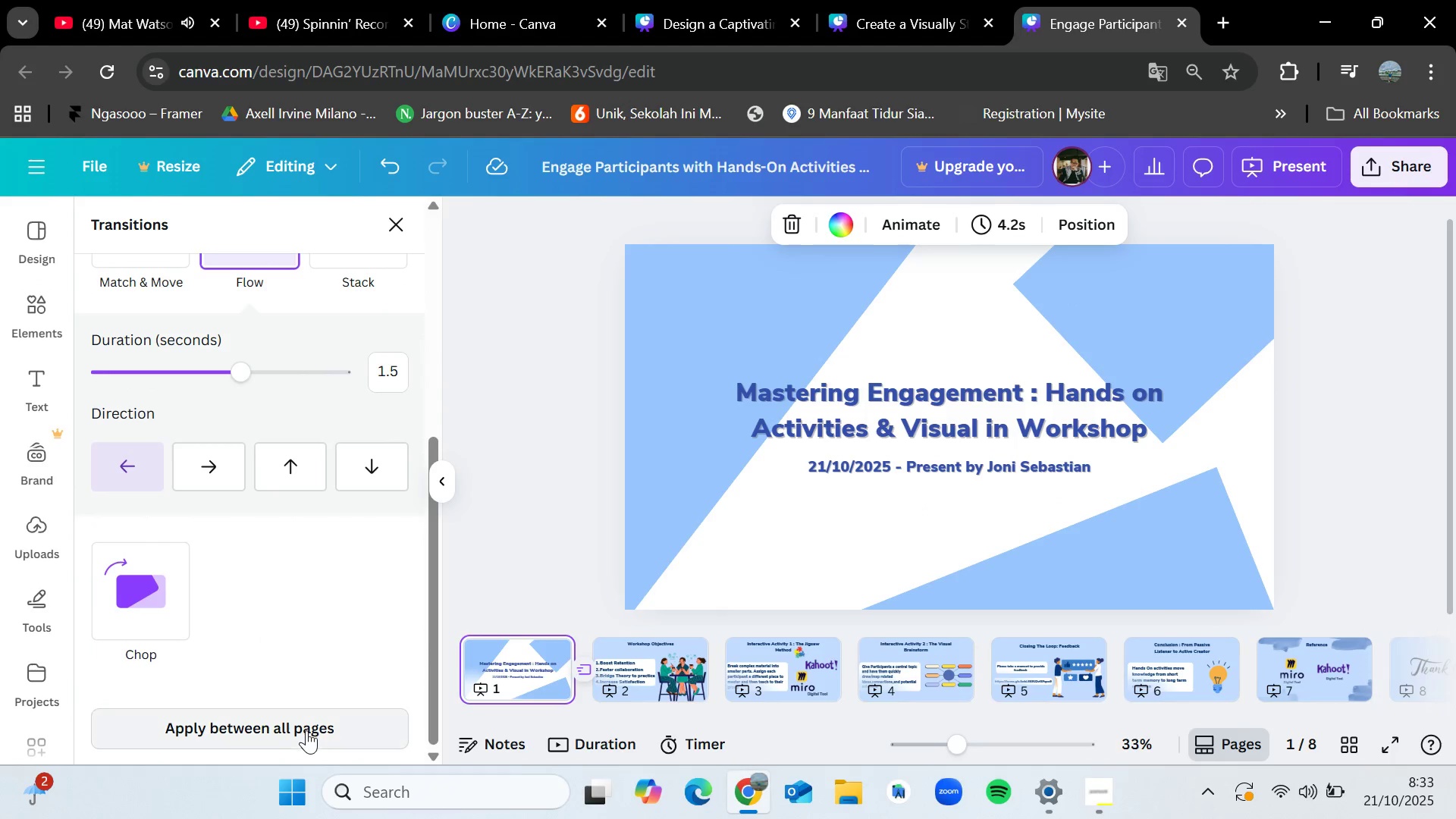 
left_click([307, 730])
 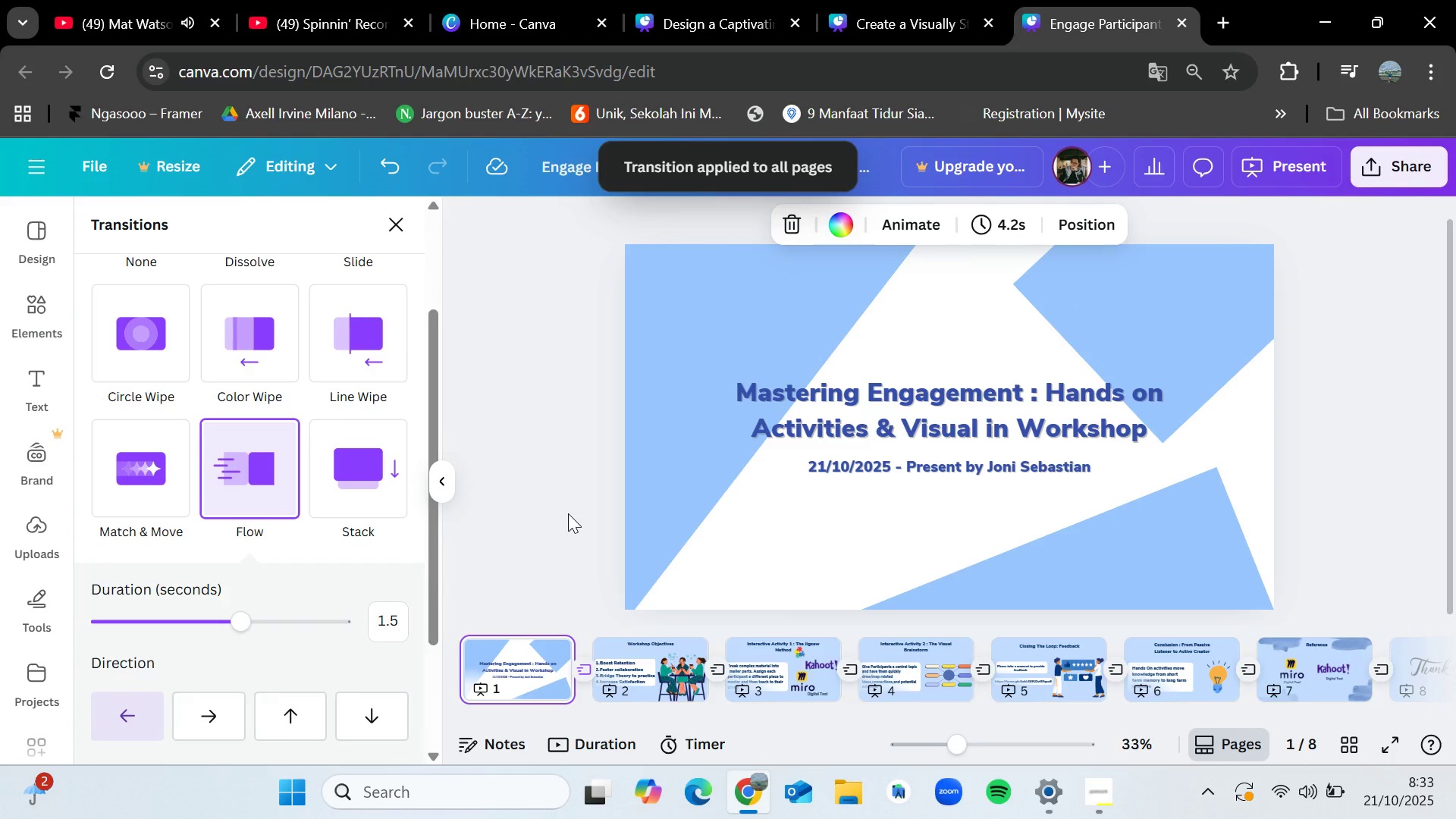 
left_click([568, 513])
 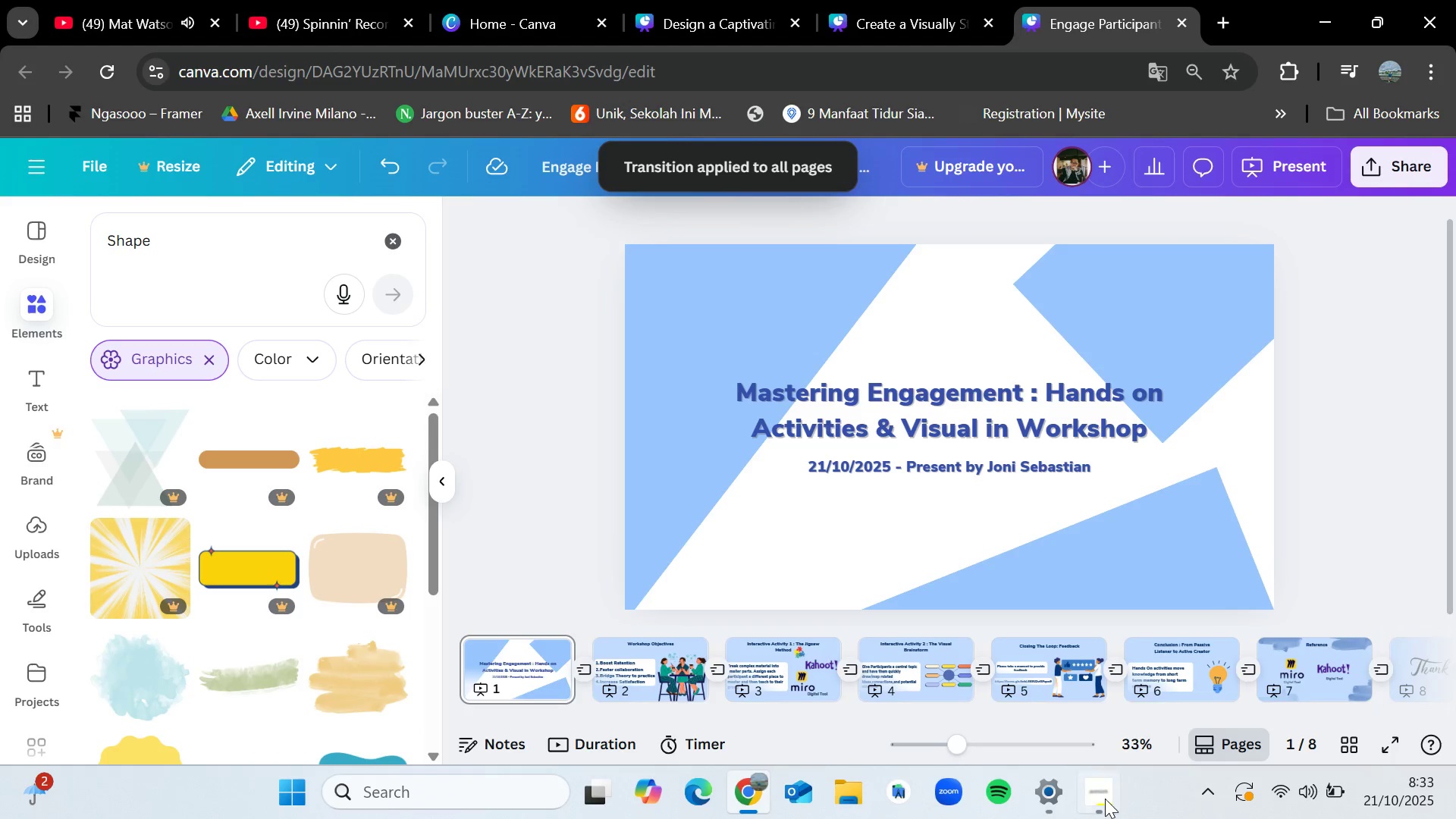 
left_click([1101, 800])